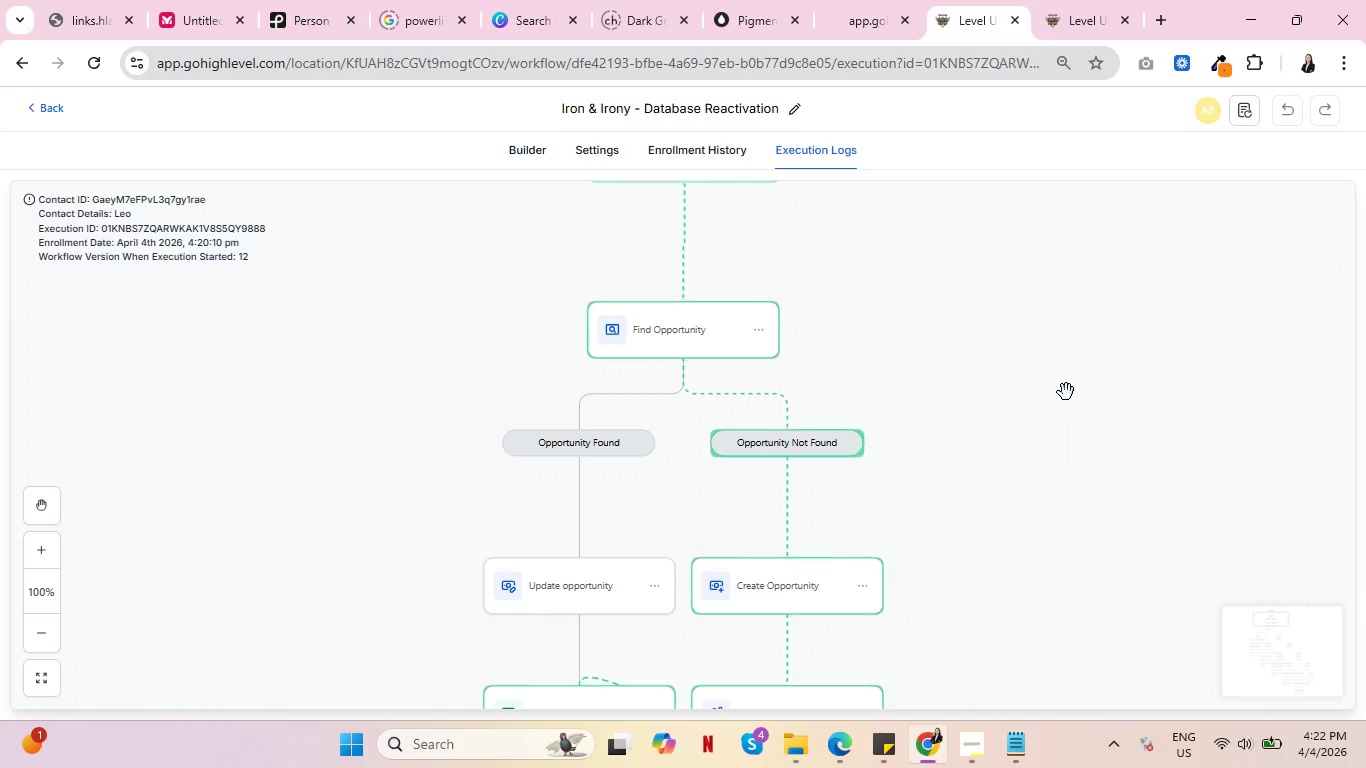 
key(Control+ControlLeft)
 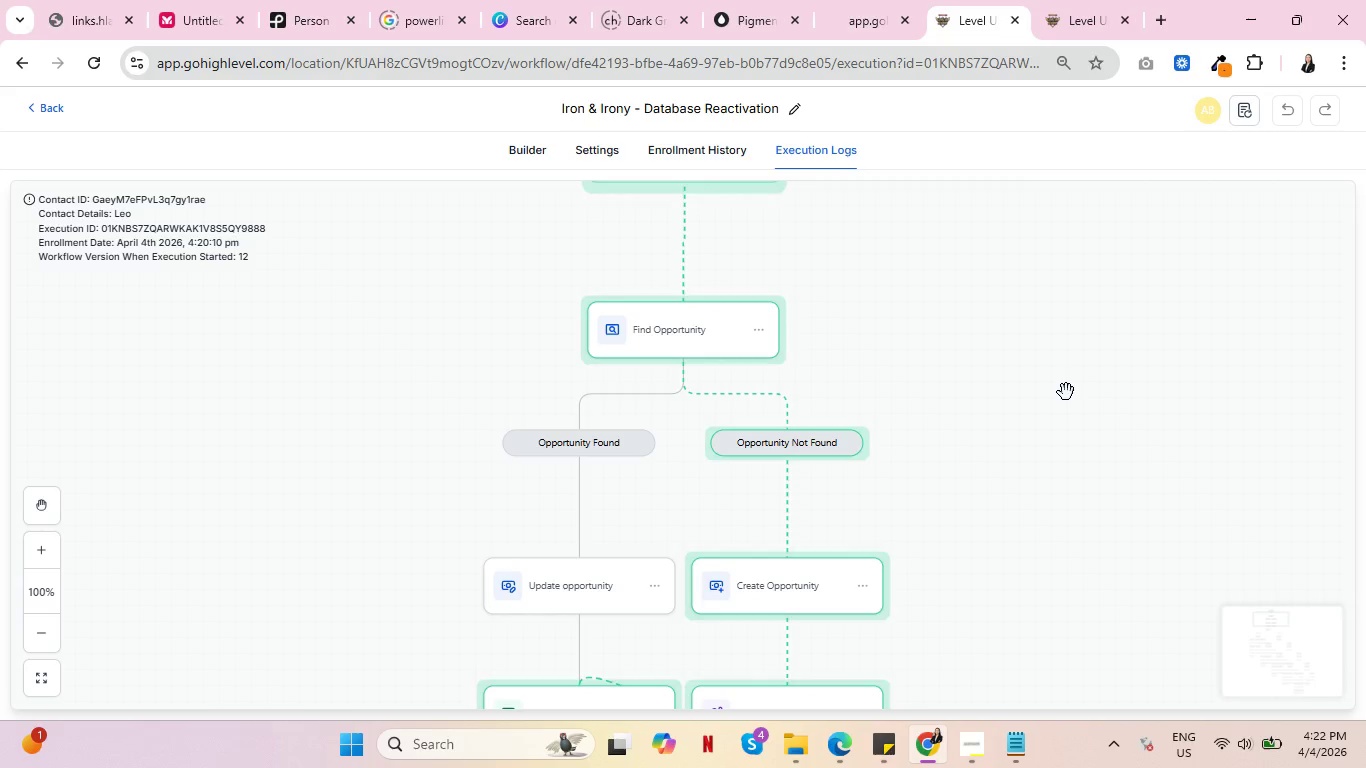 
key(Control+ControlLeft)
 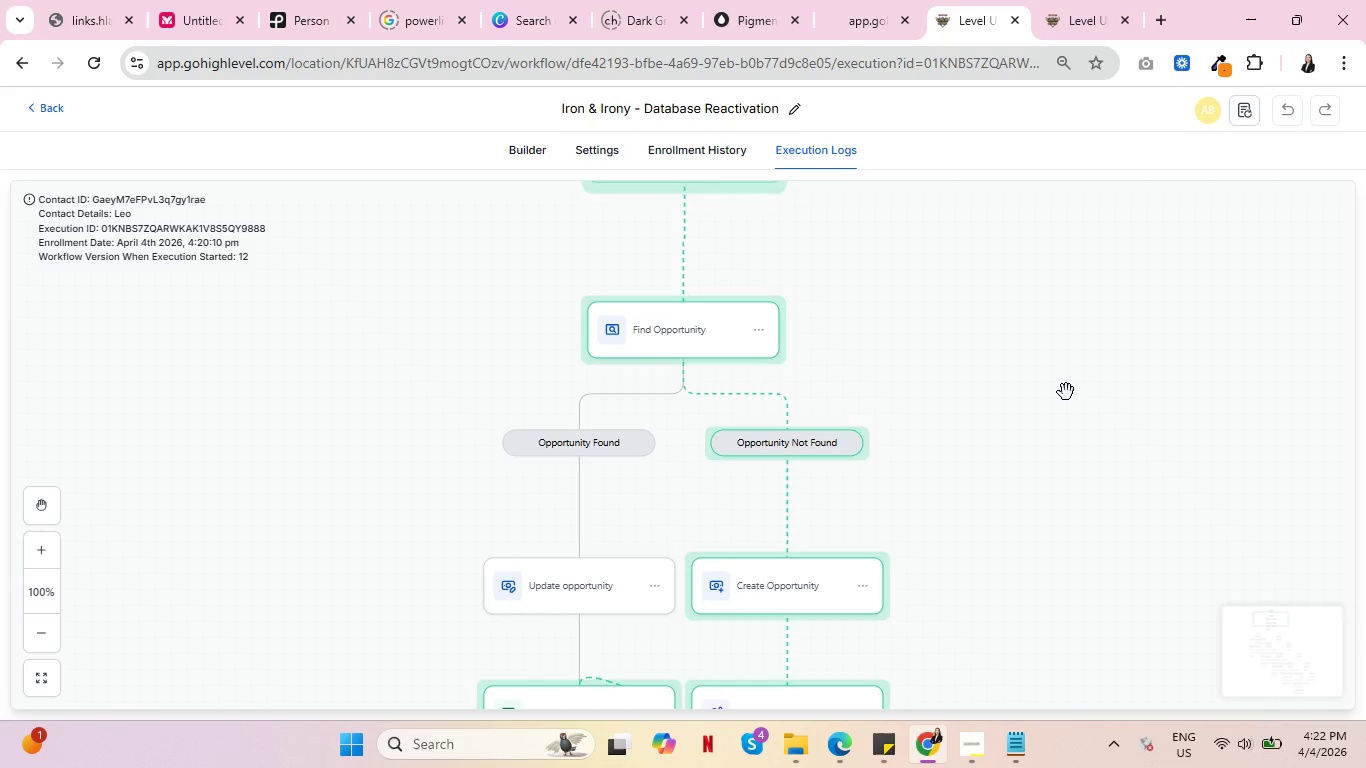 
key(Control+ControlLeft)
 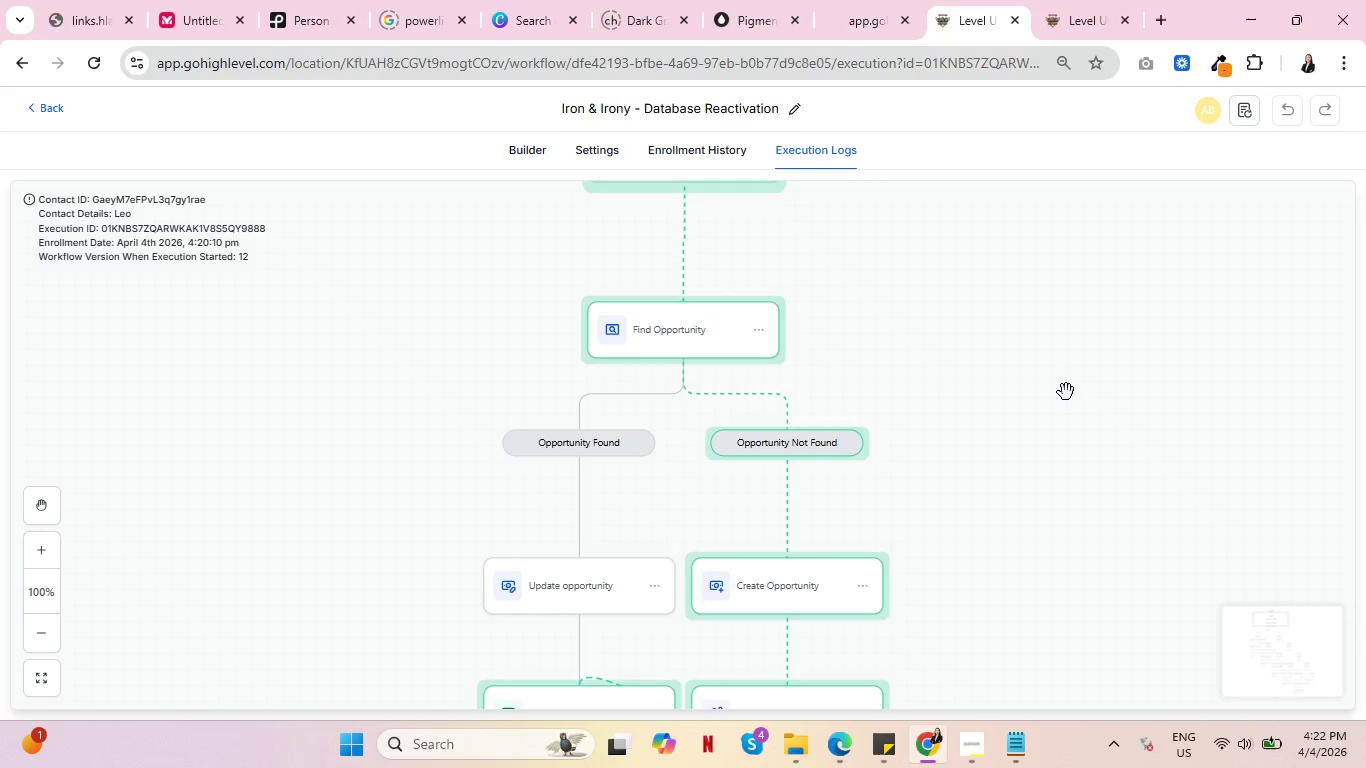 
wait(5.11)
 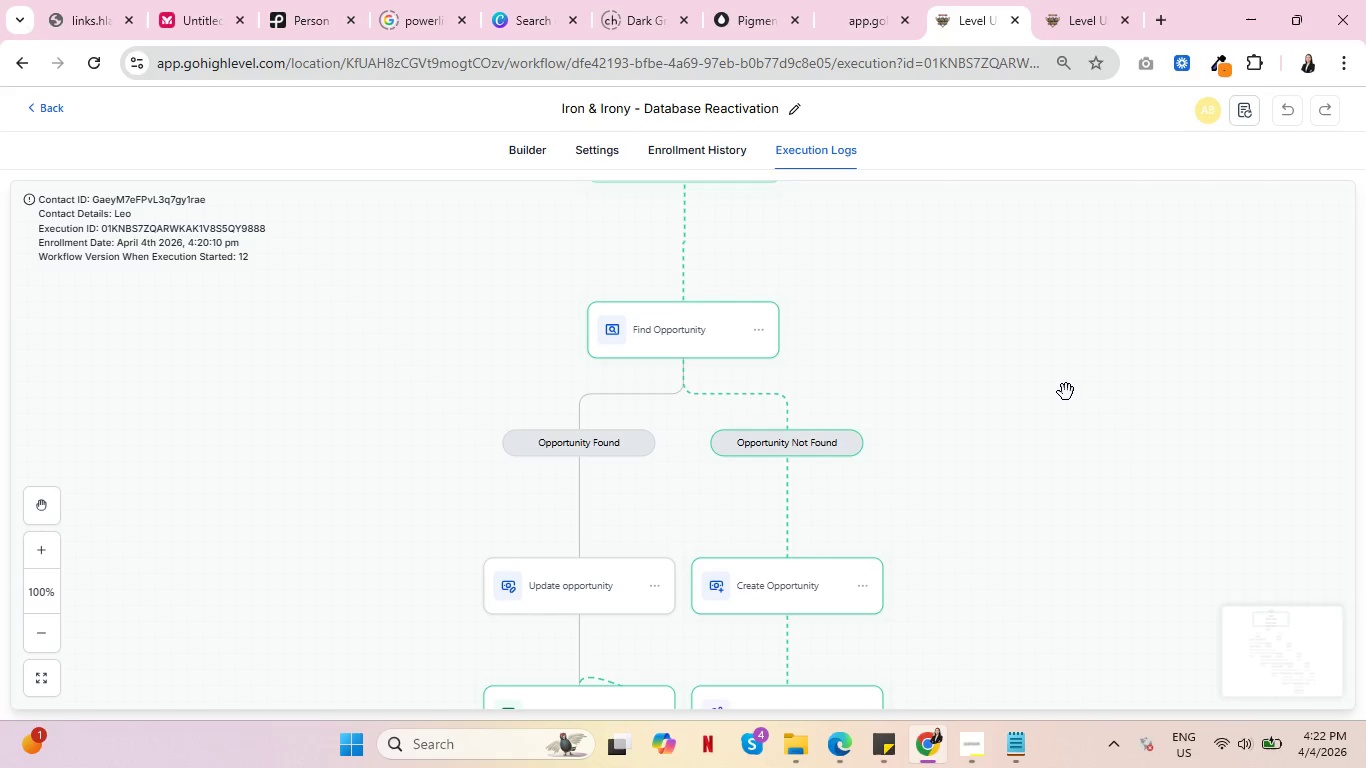 
key(Control+ControlLeft)
 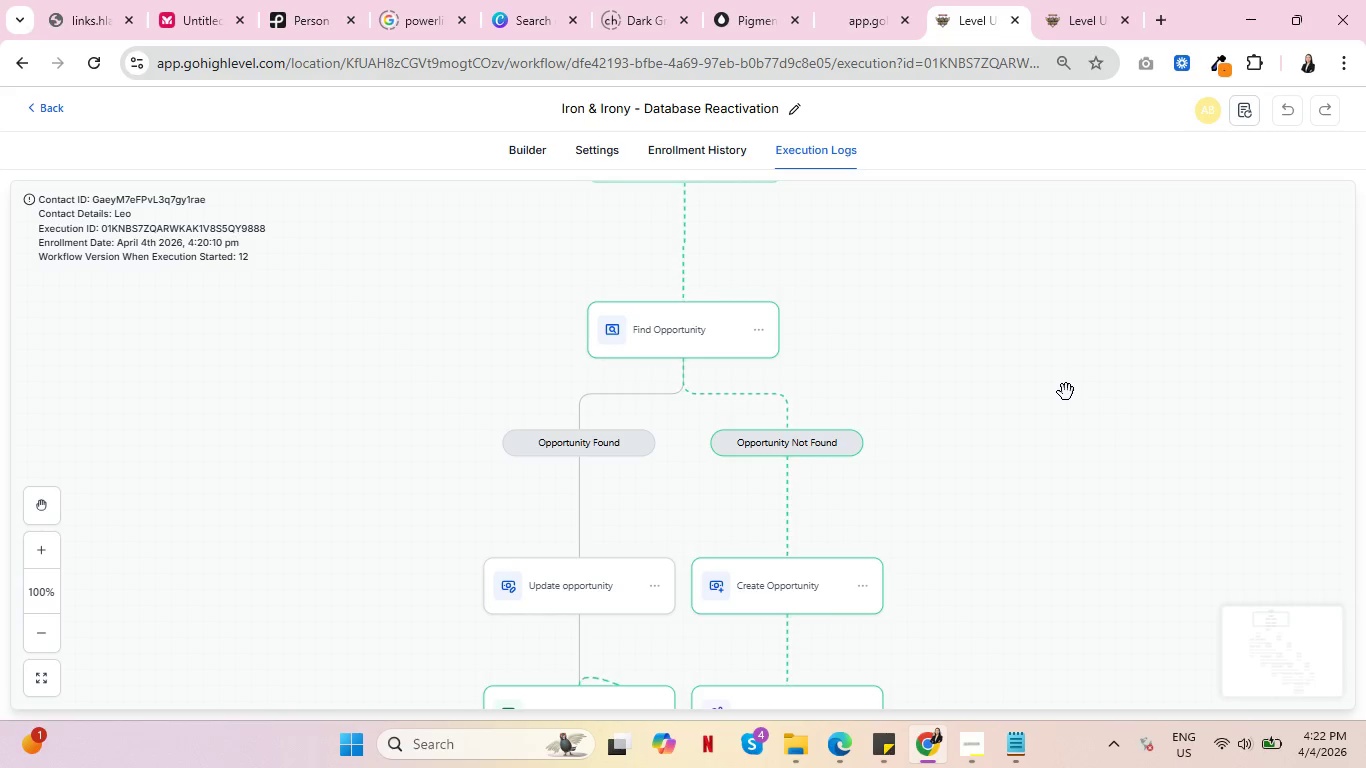 
key(Control+ControlLeft)
 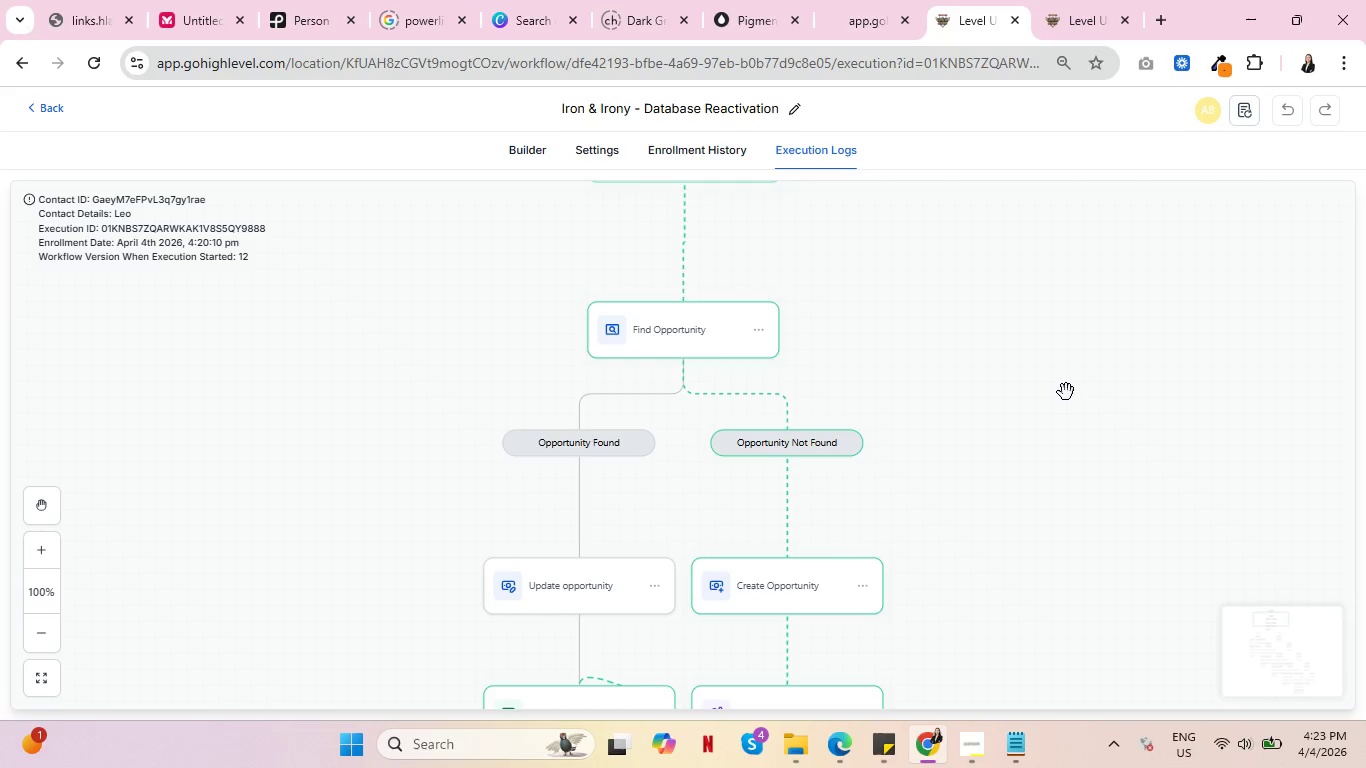 
wait(5.98)
 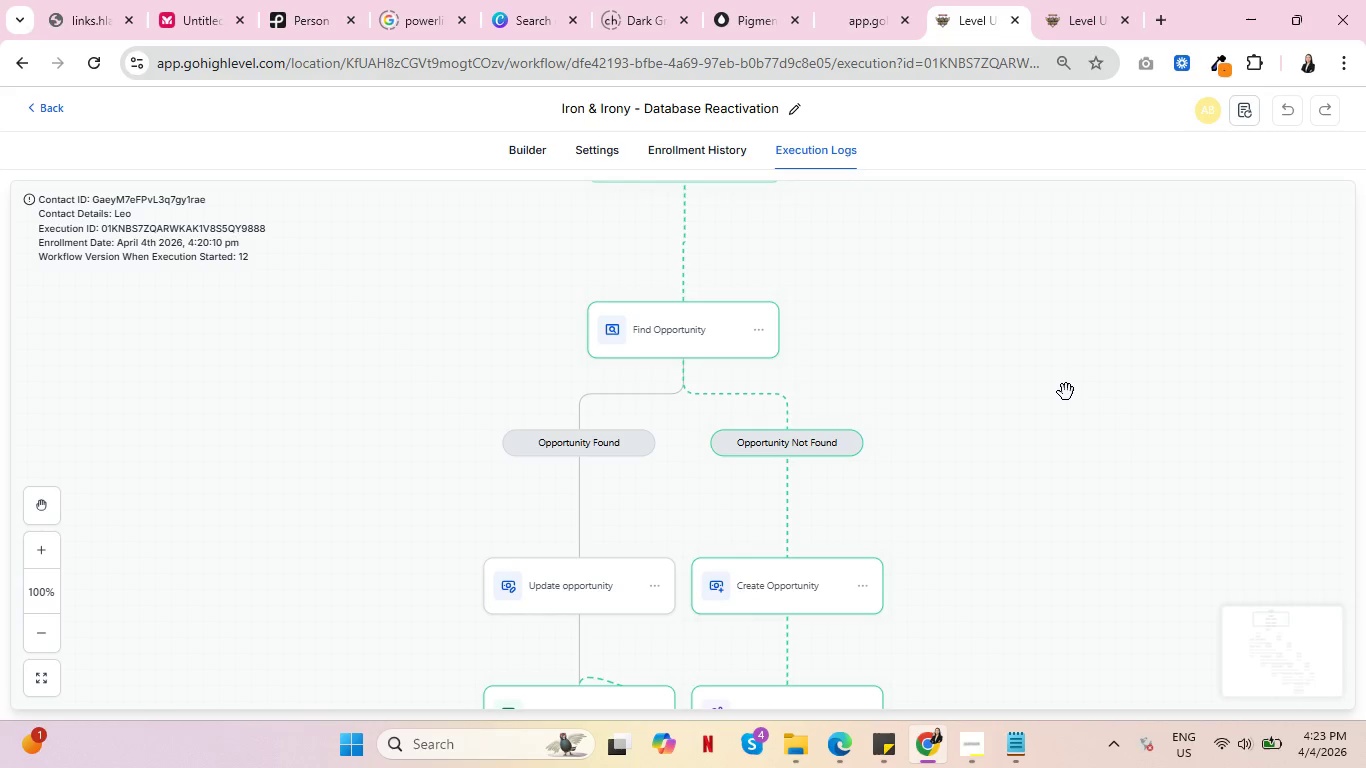 
key(Control+ControlLeft)
 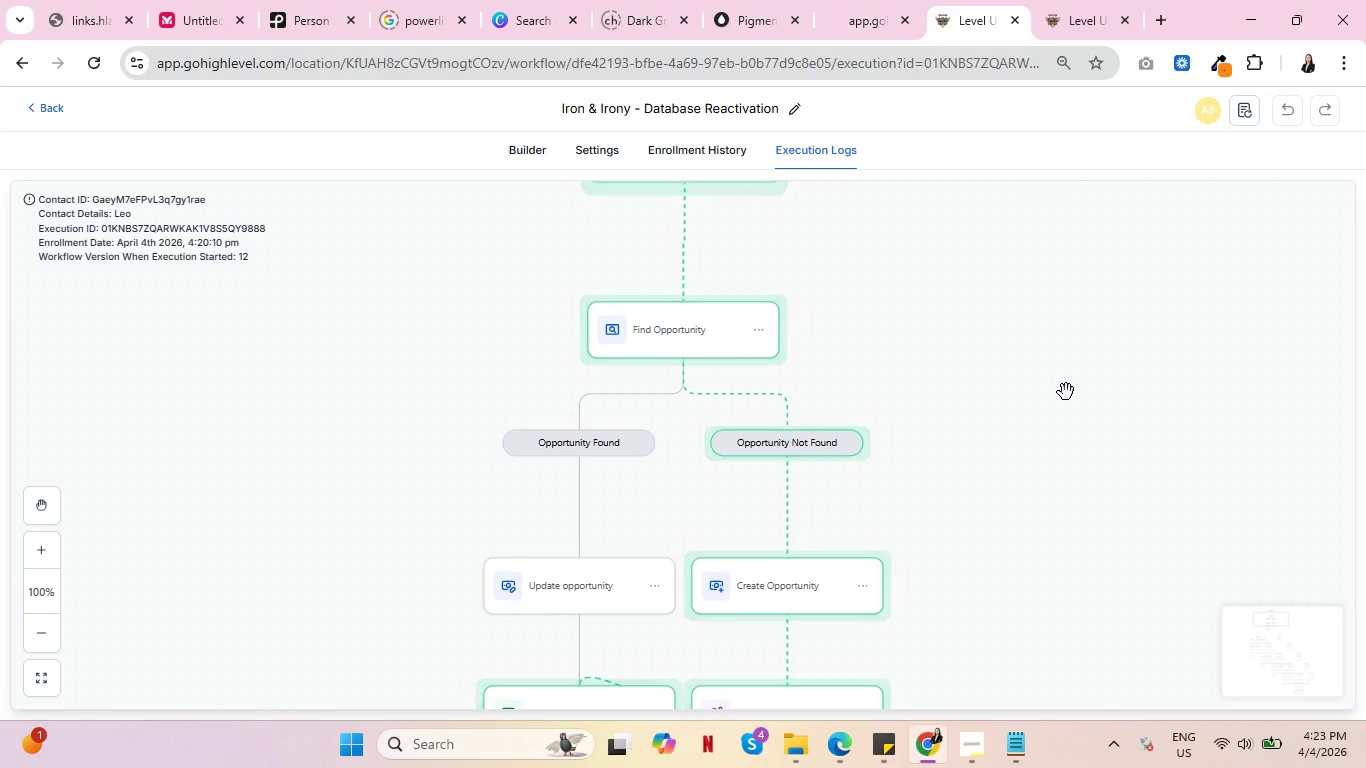 
wait(13.16)
 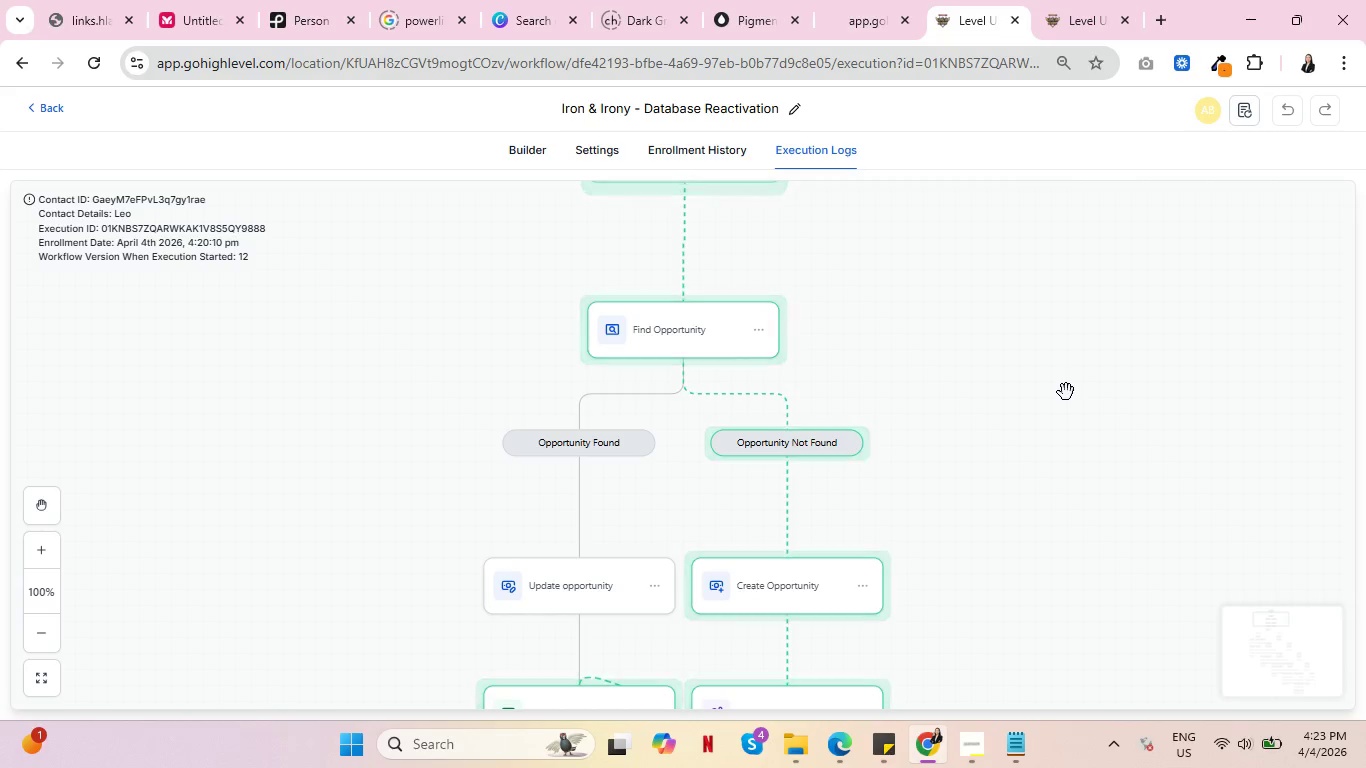 
key(Control+ControlLeft)
 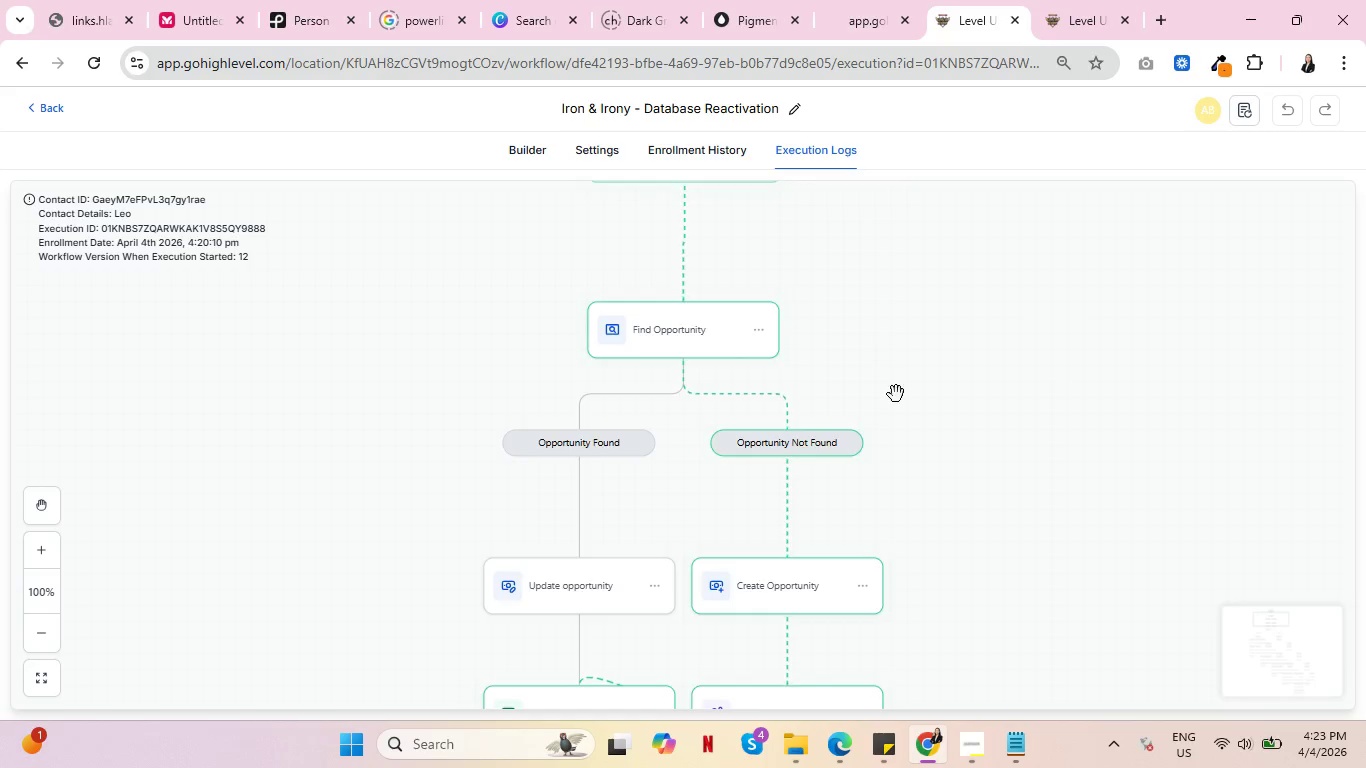 
scroll: coordinate [915, 419], scroll_direction: down, amount: 9.0
 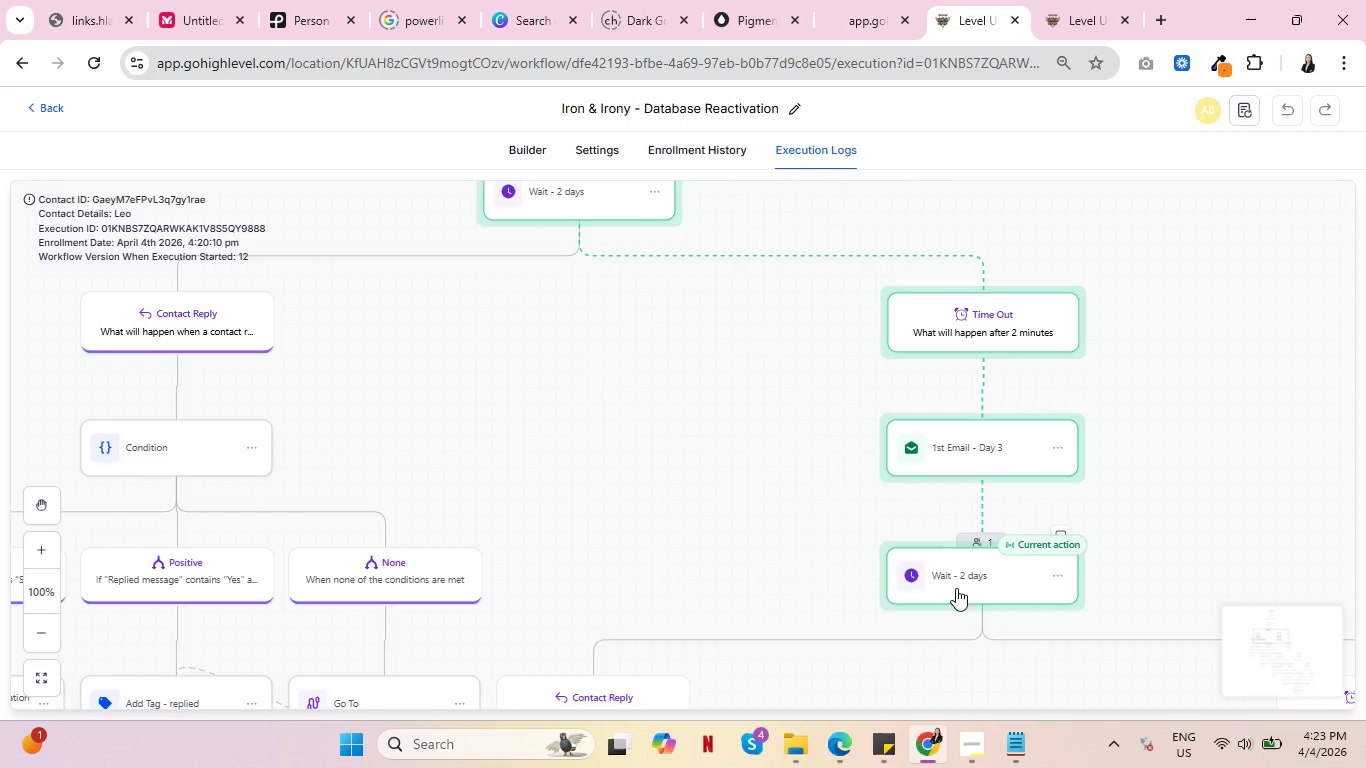 
left_click([686, 148])
 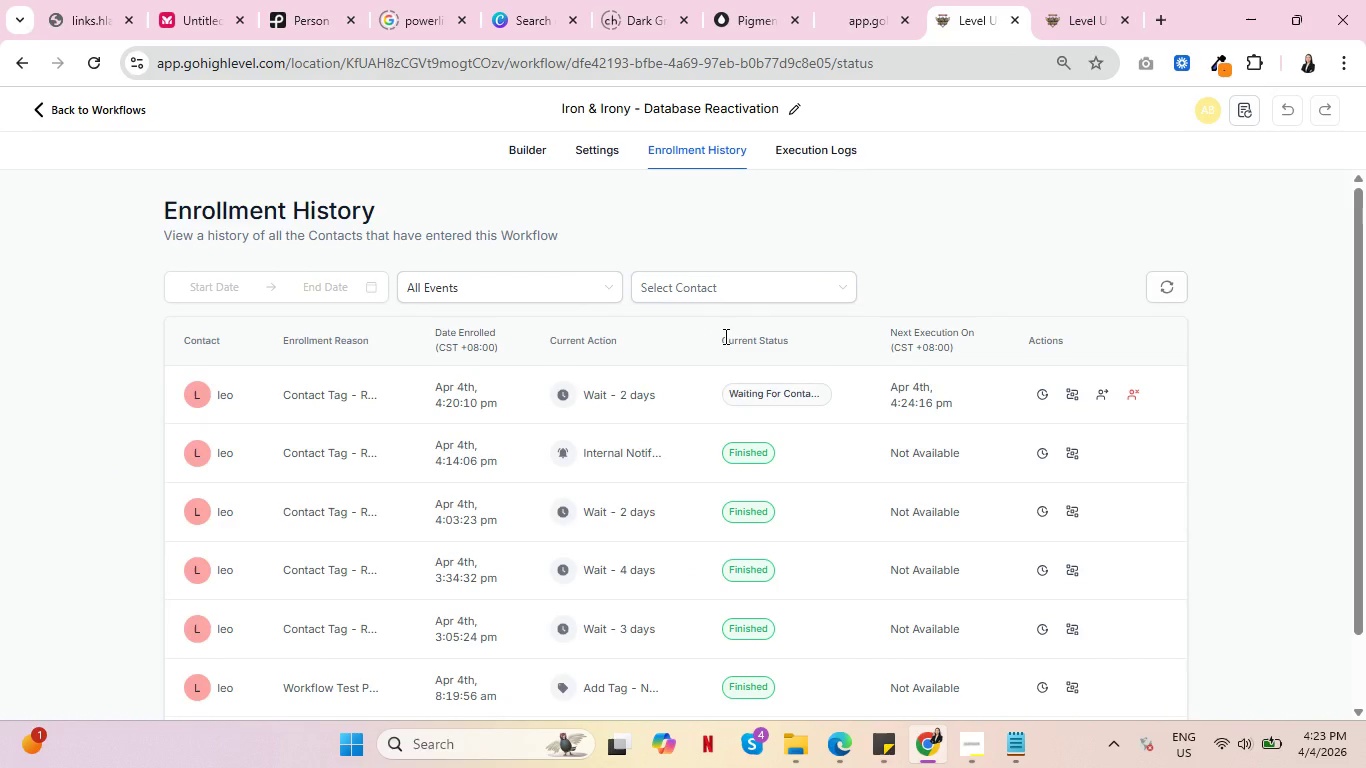 
wait(31.81)
 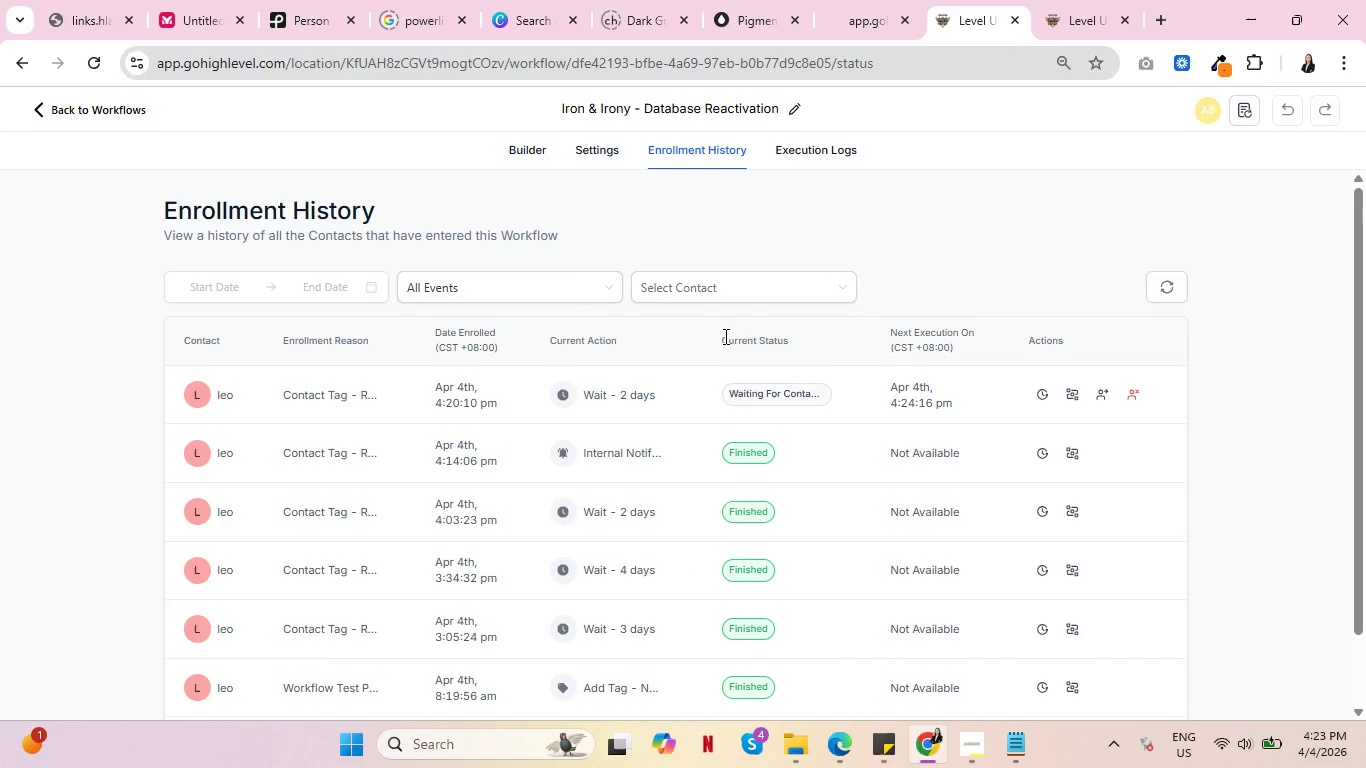 
key(Control+ControlLeft)
 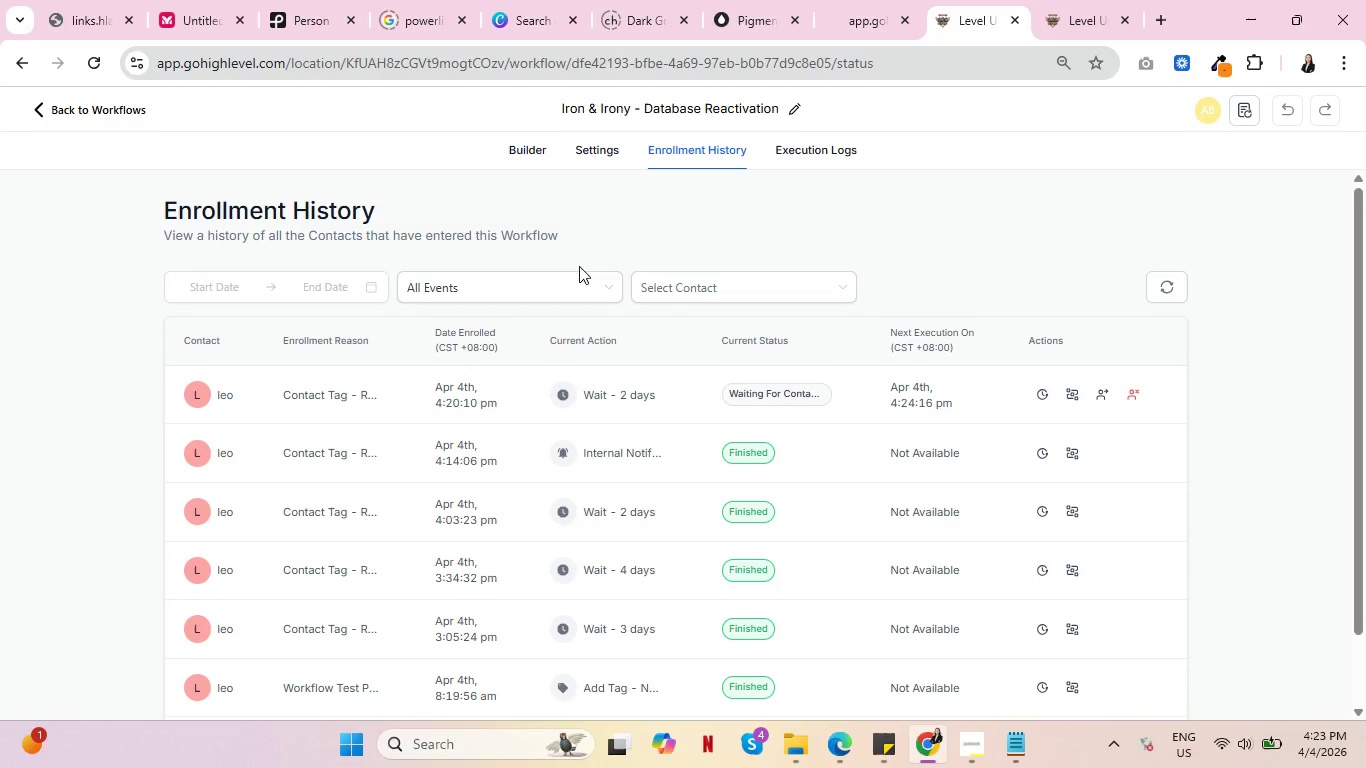 
key(Control+ControlLeft)
 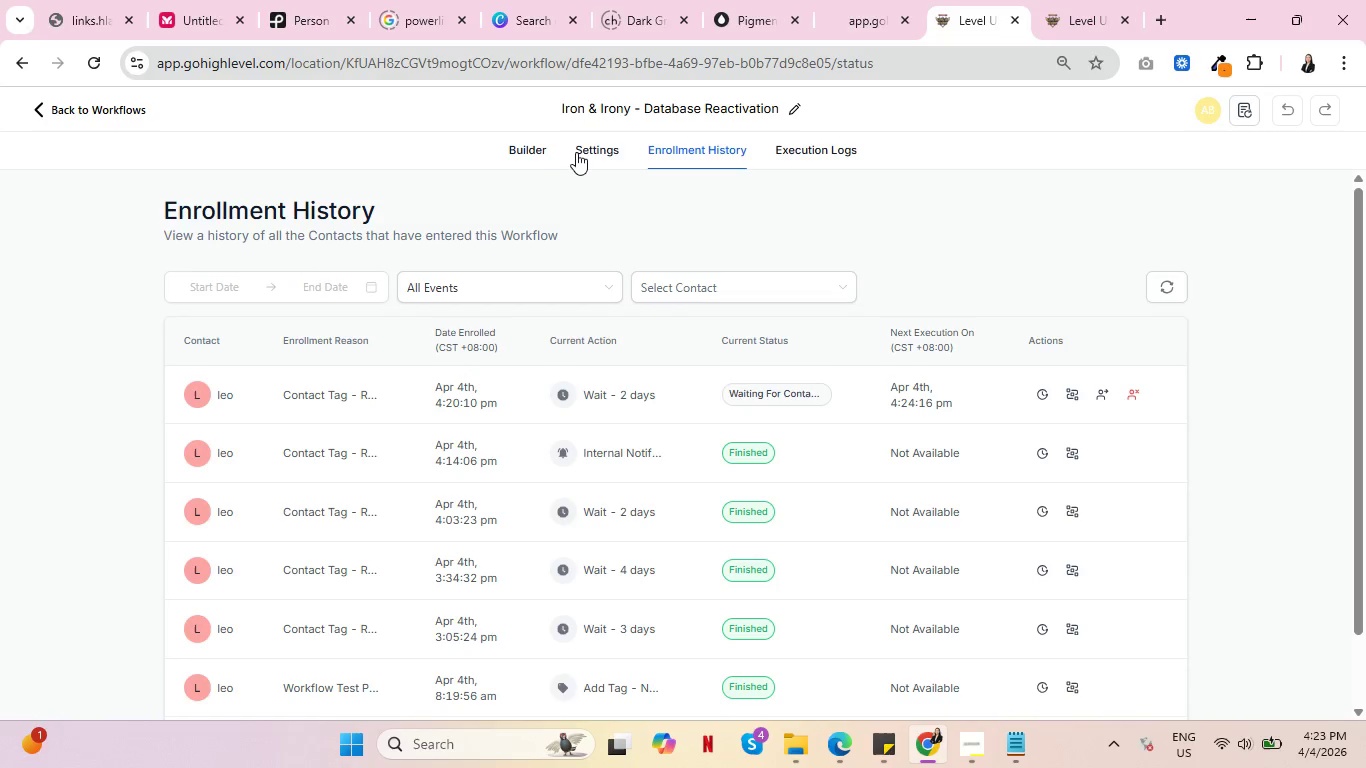 
left_click([578, 152])
 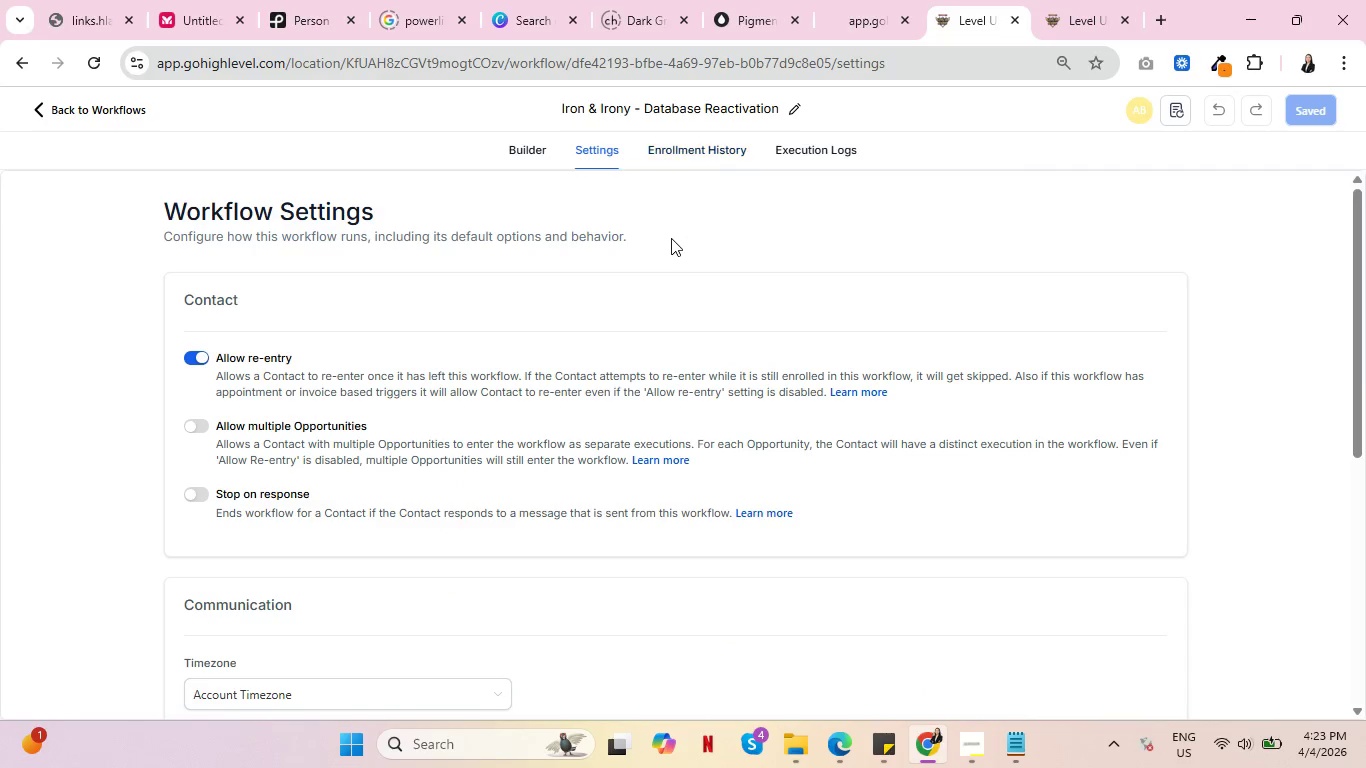 
key(Control+ControlLeft)
 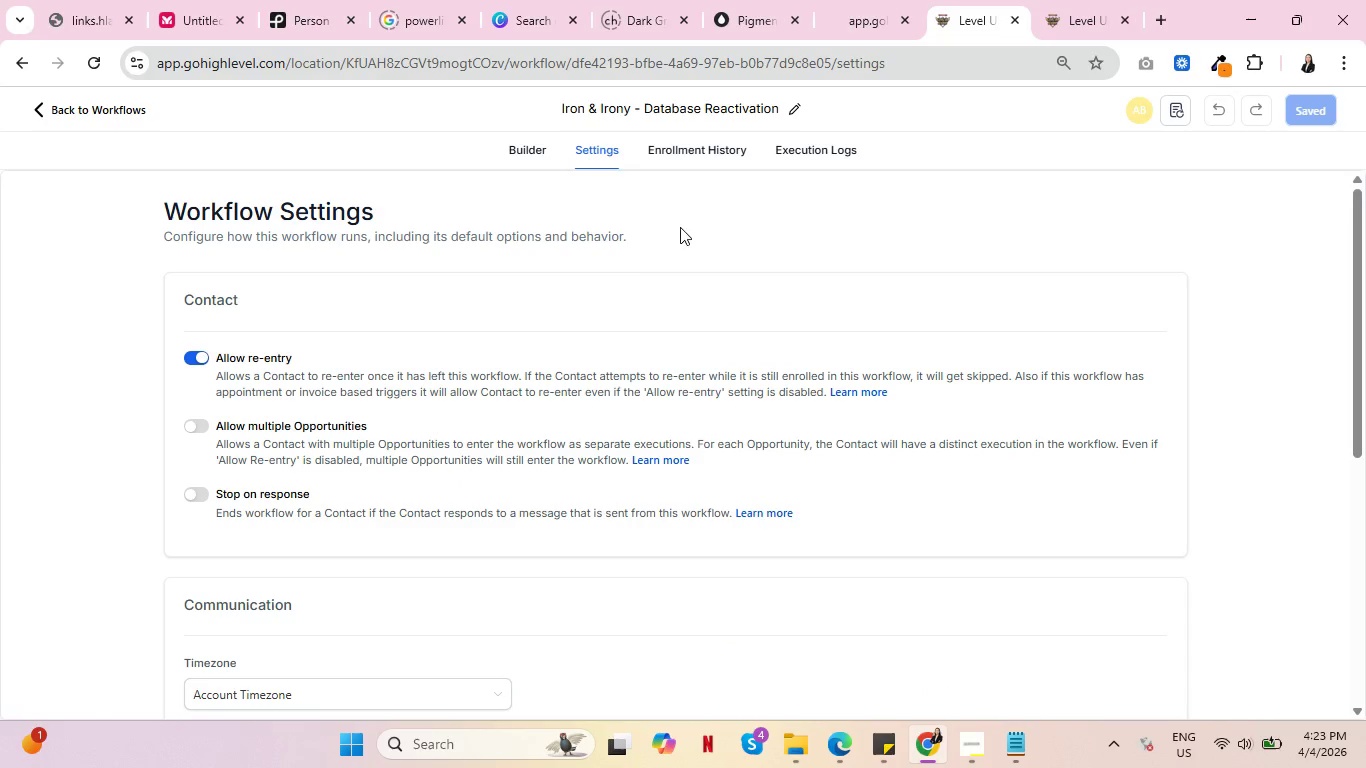 
key(Control+ControlLeft)
 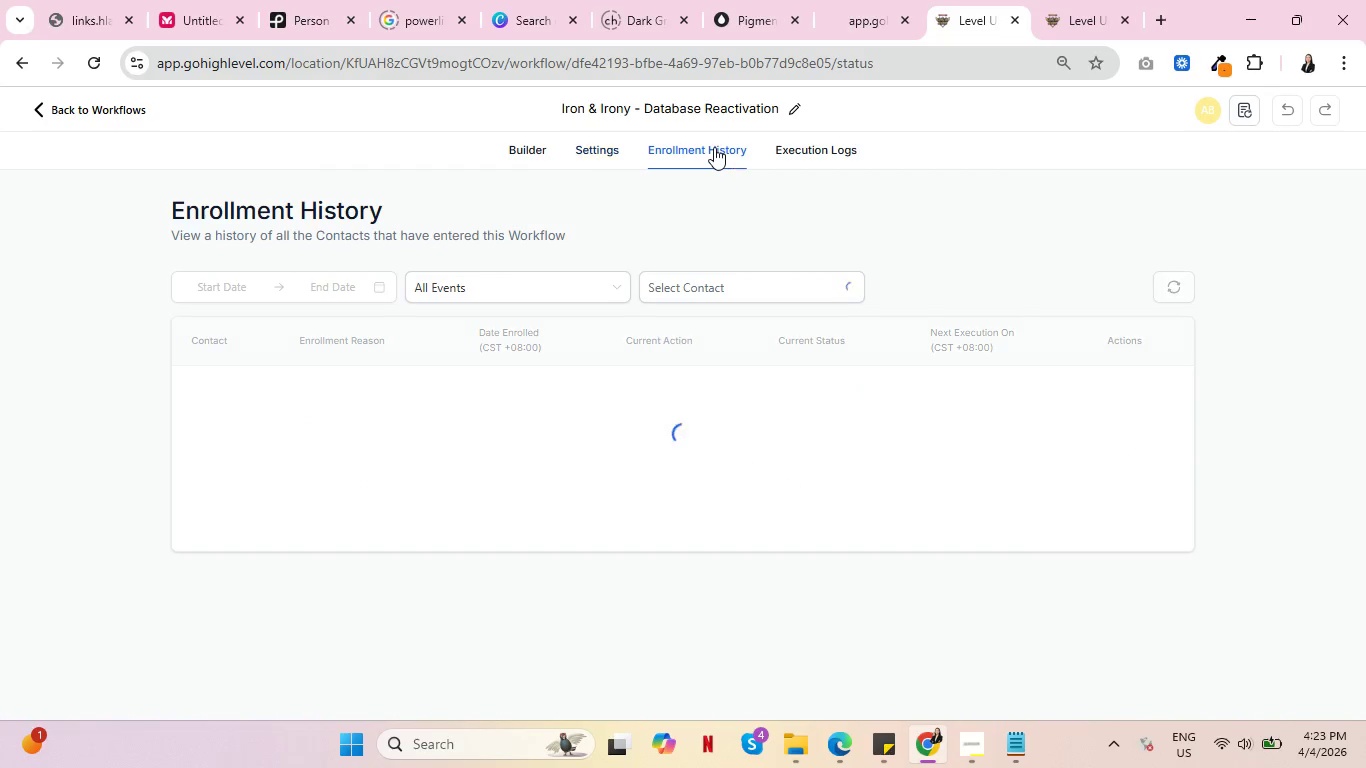 
key(Control+ControlLeft)
 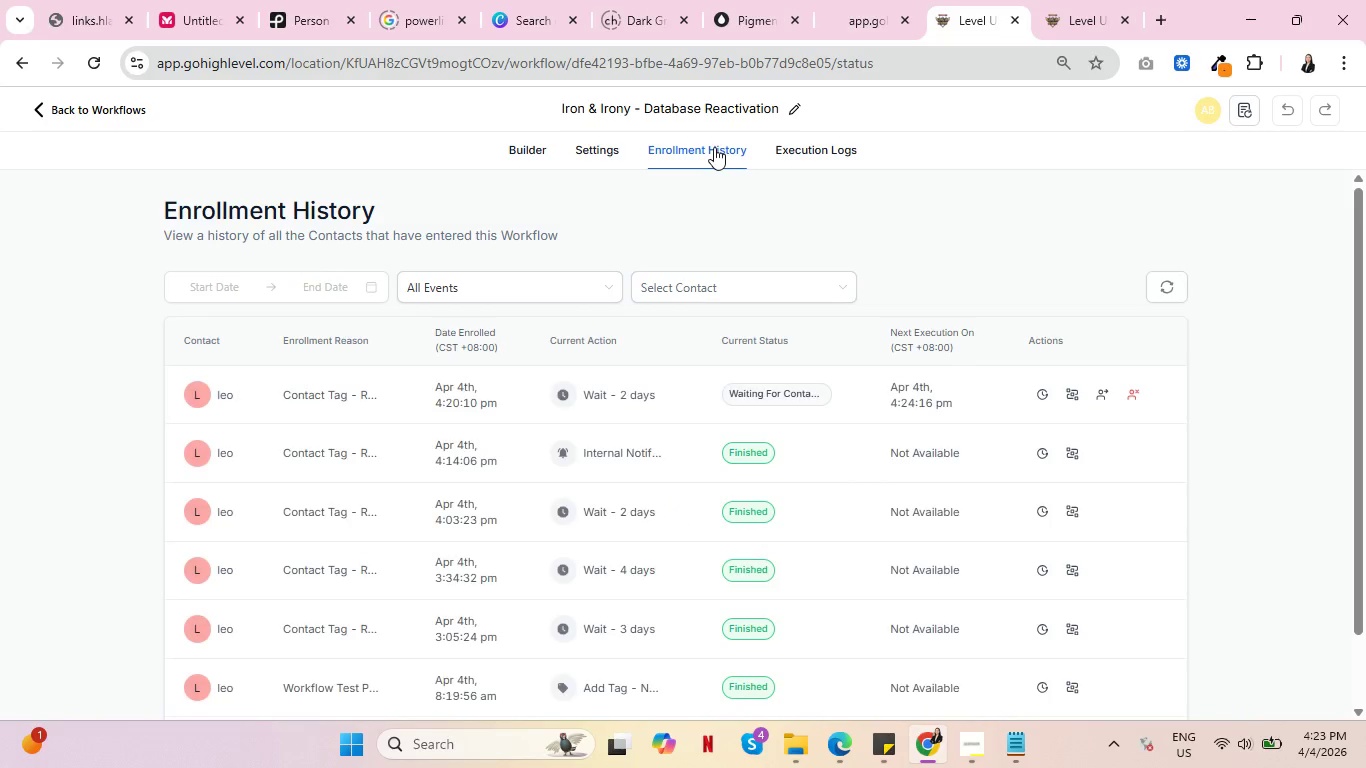 
key(Control+ControlLeft)
 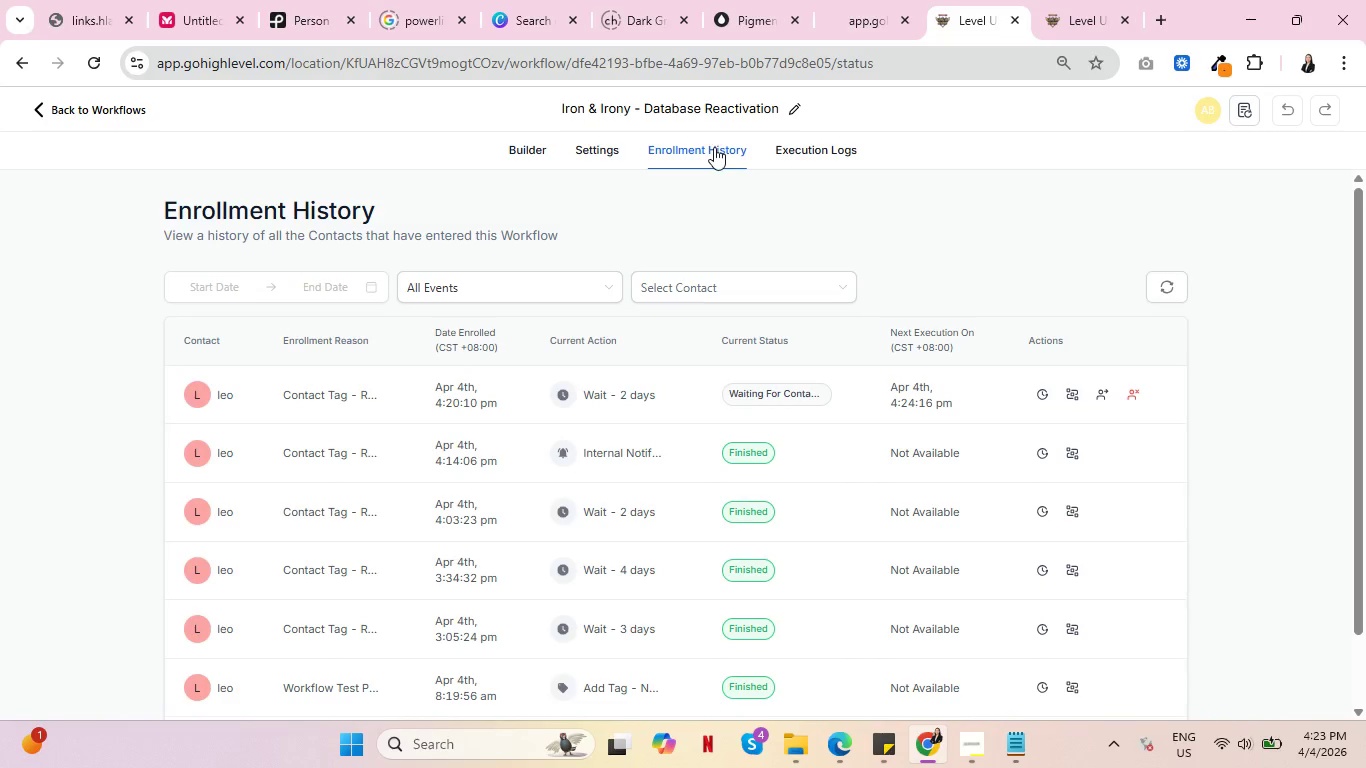 
key(Control+ControlLeft)
 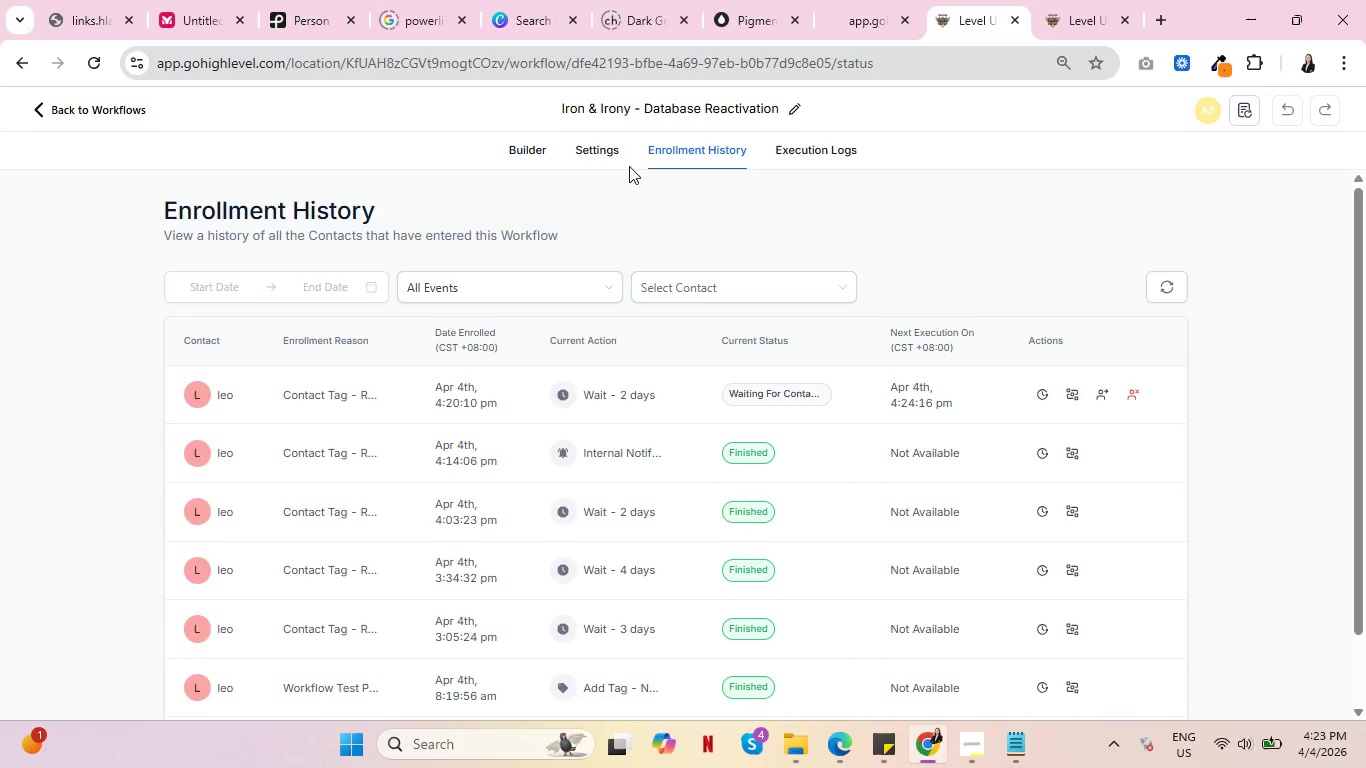 
key(Control+ControlLeft)
 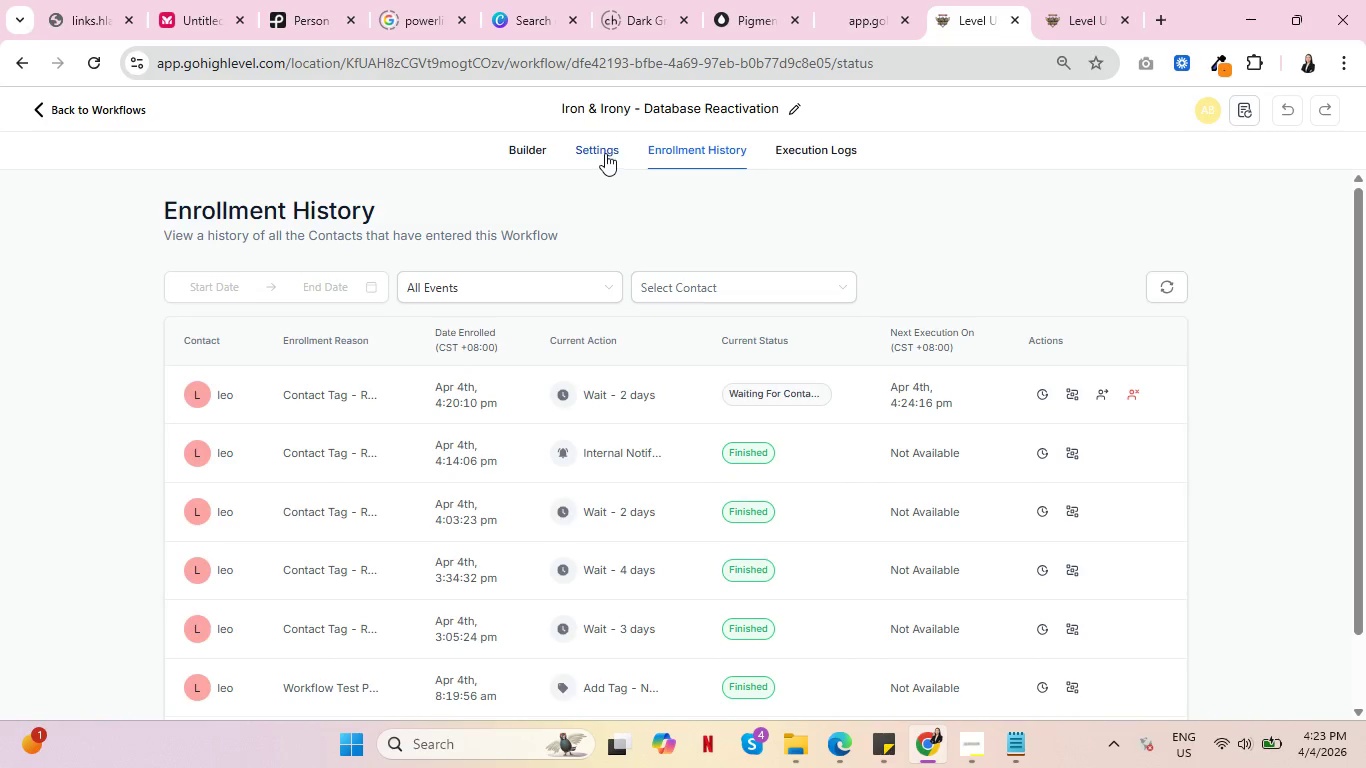 
left_click([605, 153])
 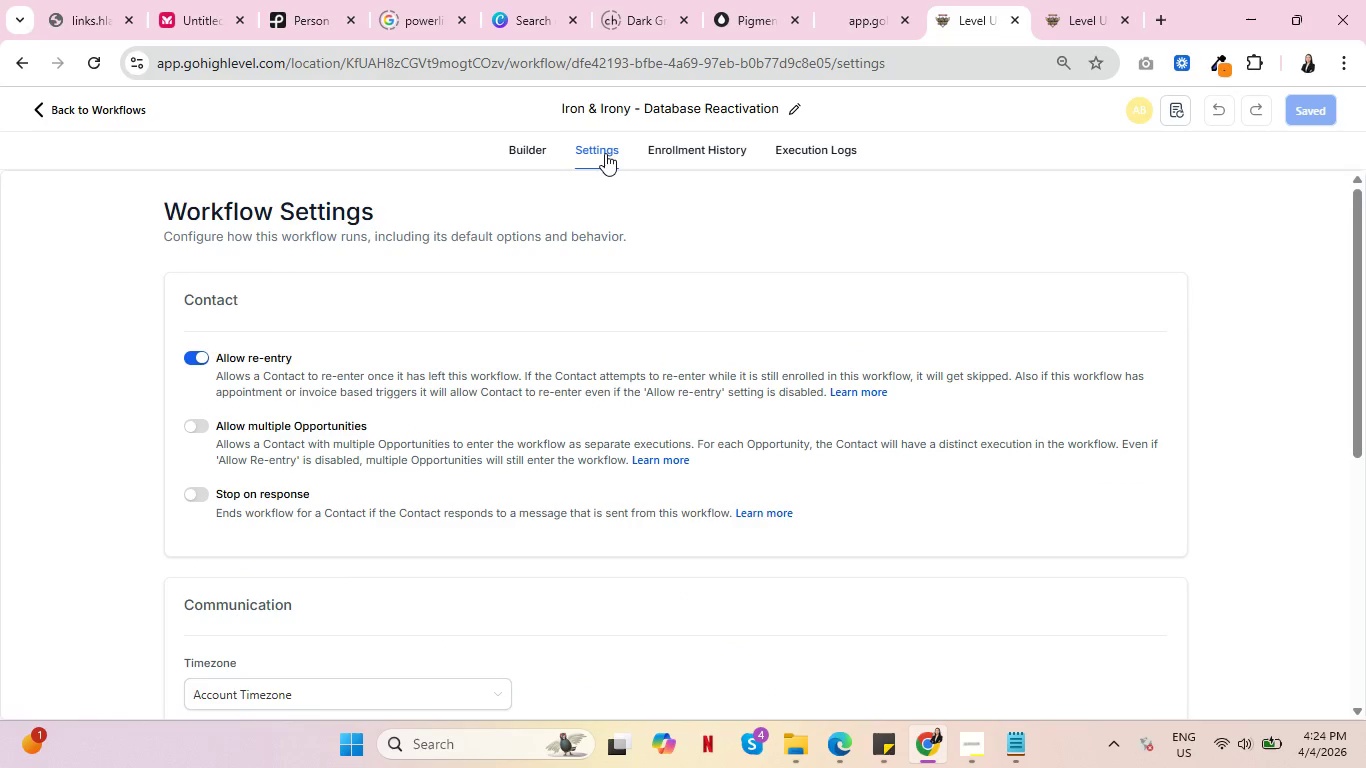 
key(Control+ControlLeft)
 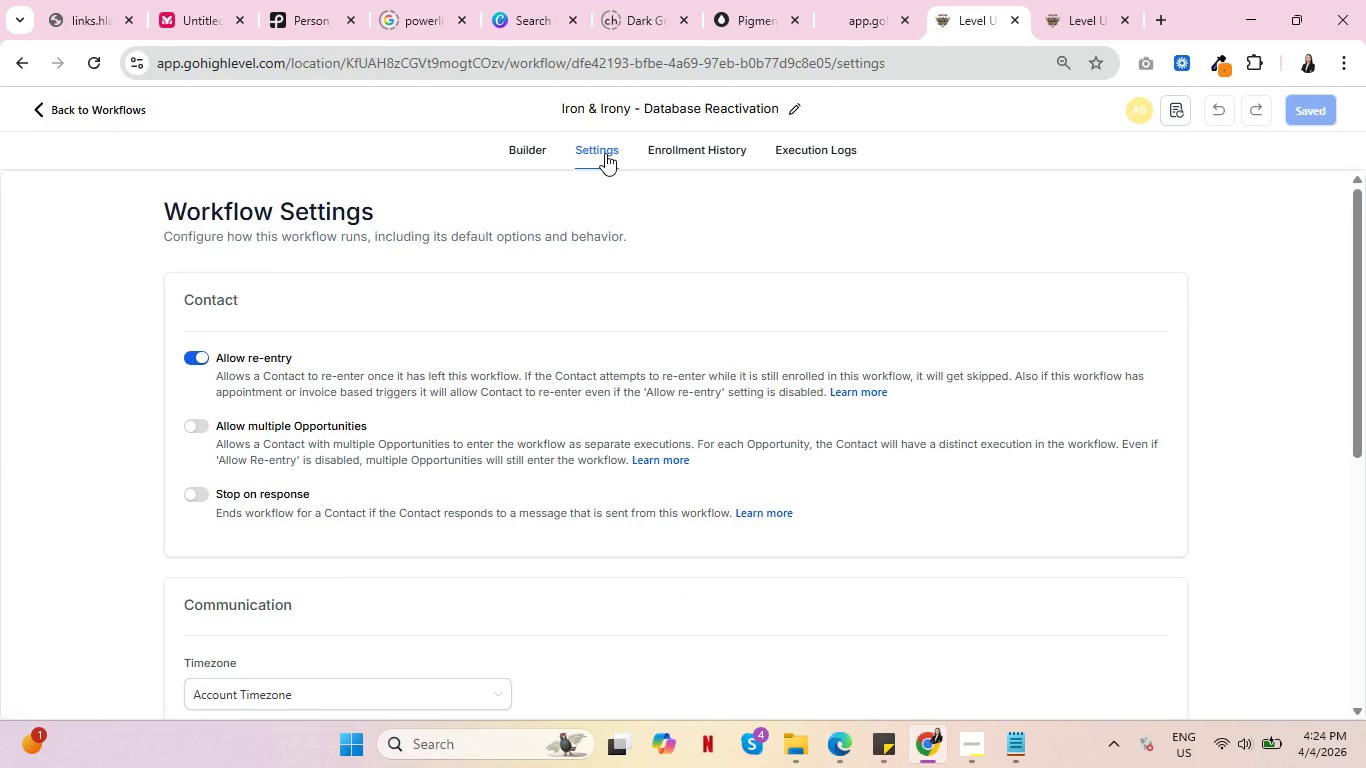 
key(Control+ControlLeft)
 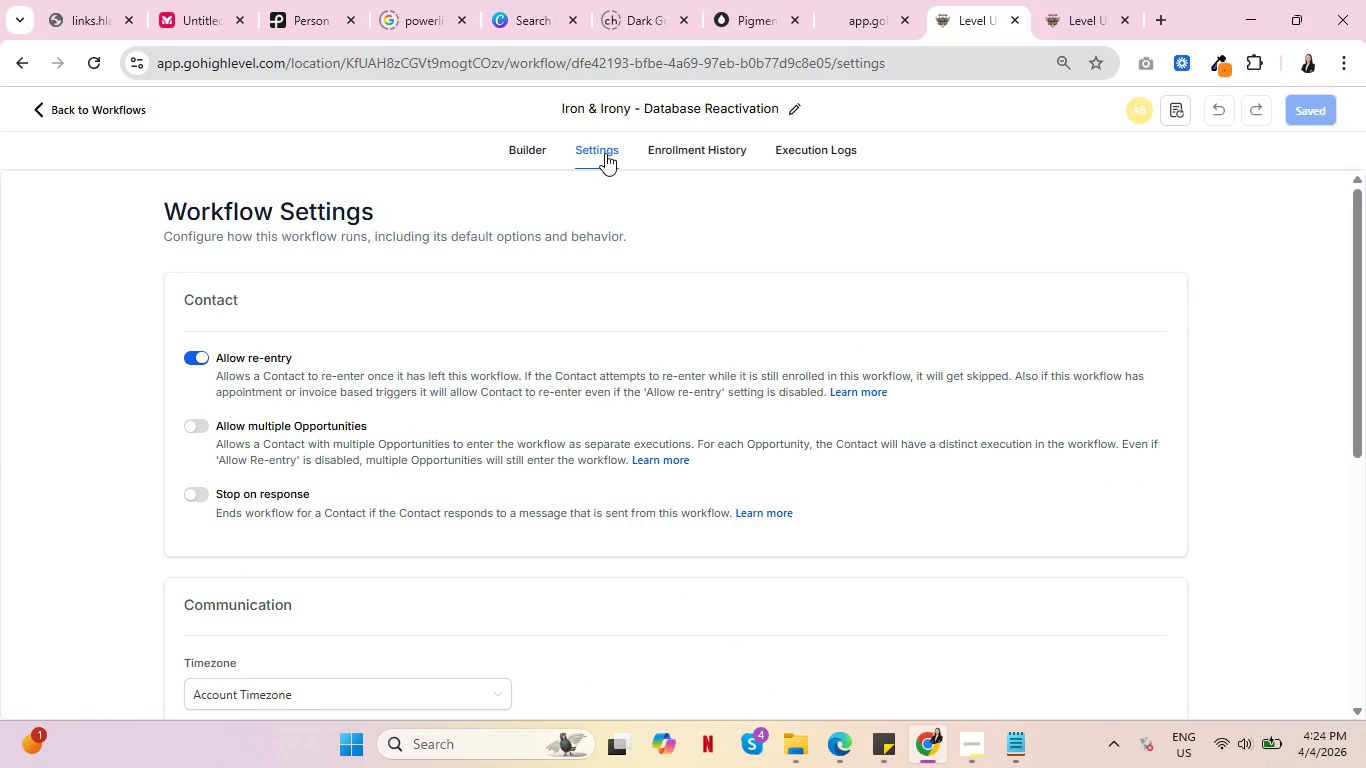 
key(Control+ControlLeft)
 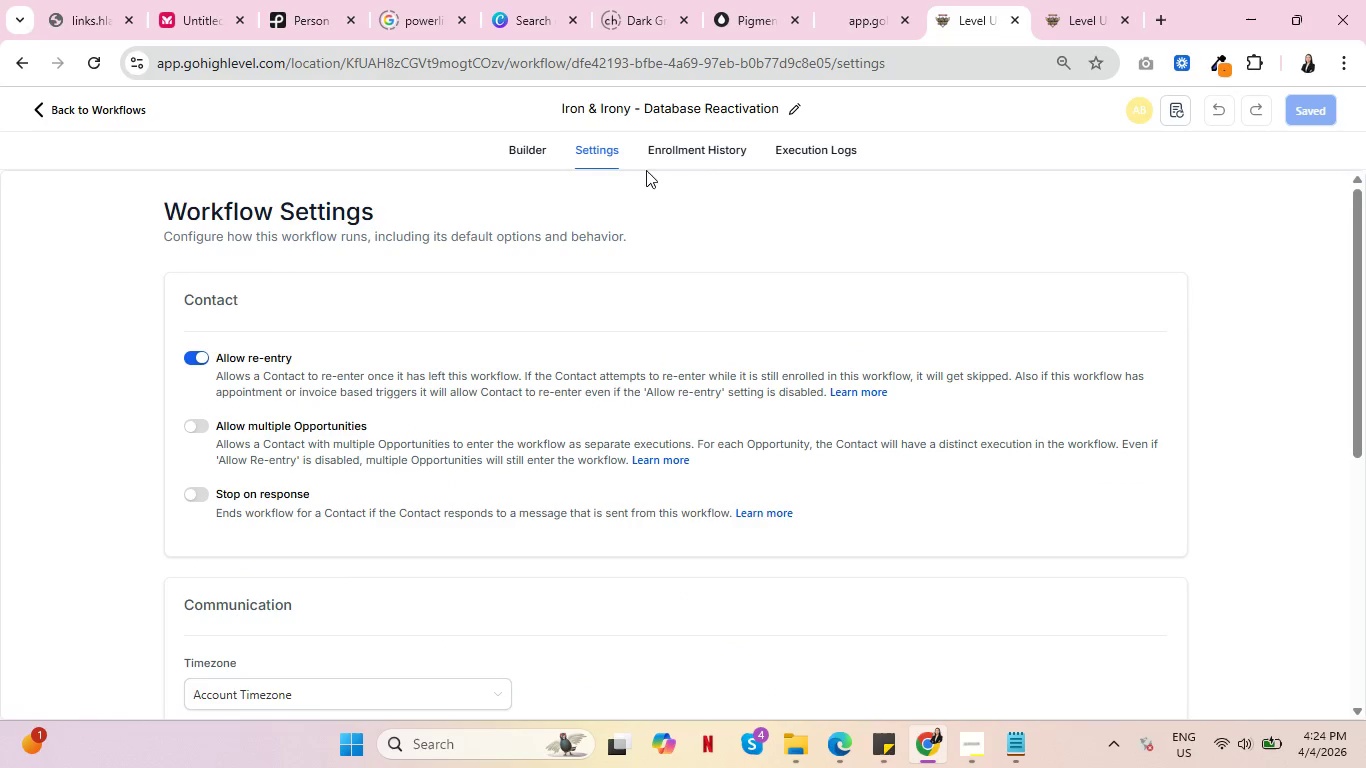 
key(Control+ControlLeft)
 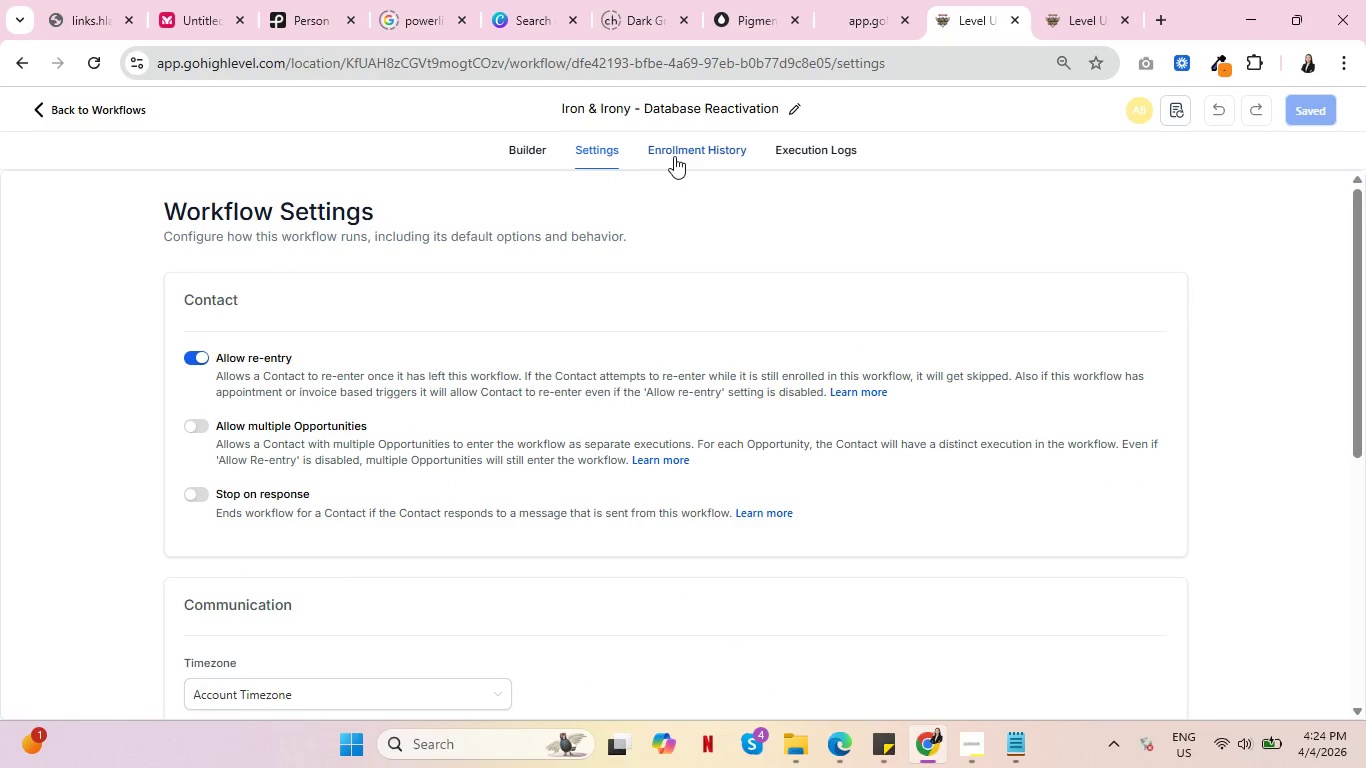 
left_click([674, 156])
 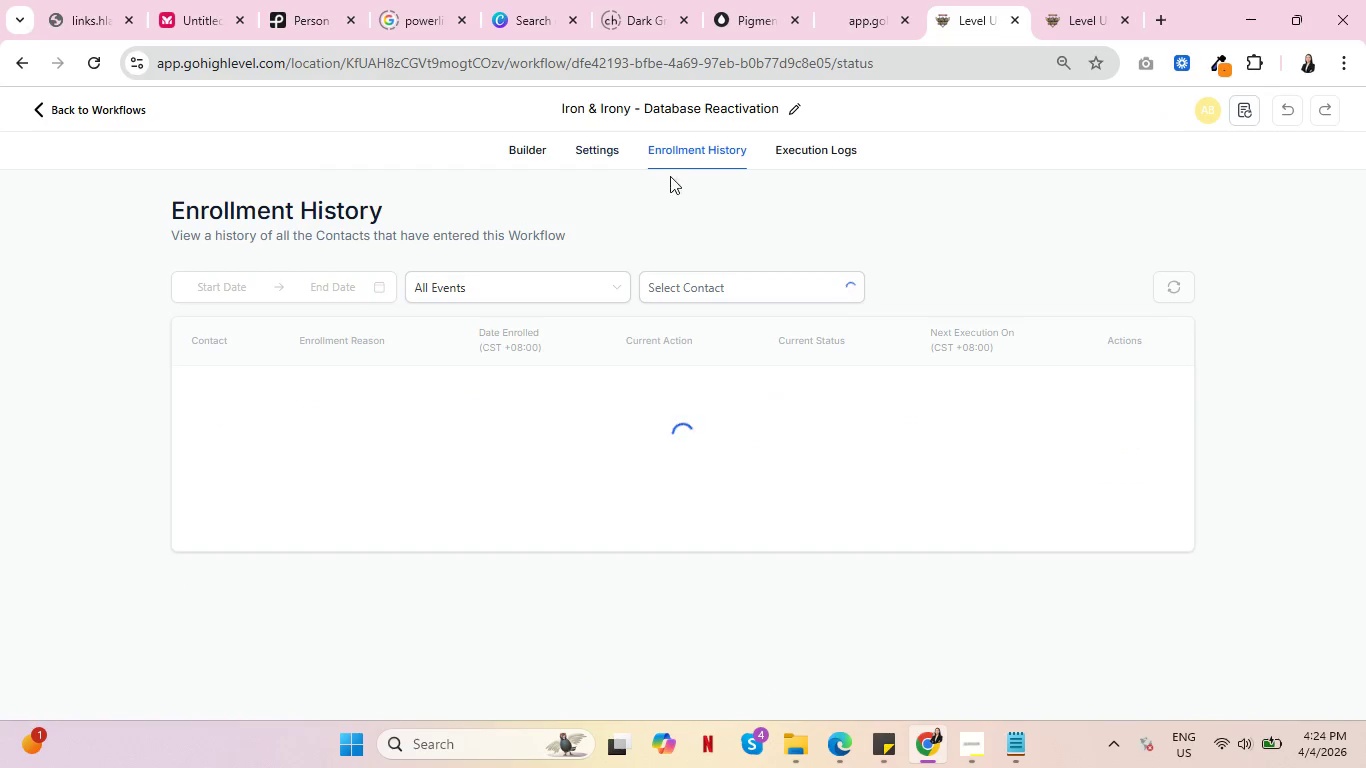 
key(Control+ControlLeft)
 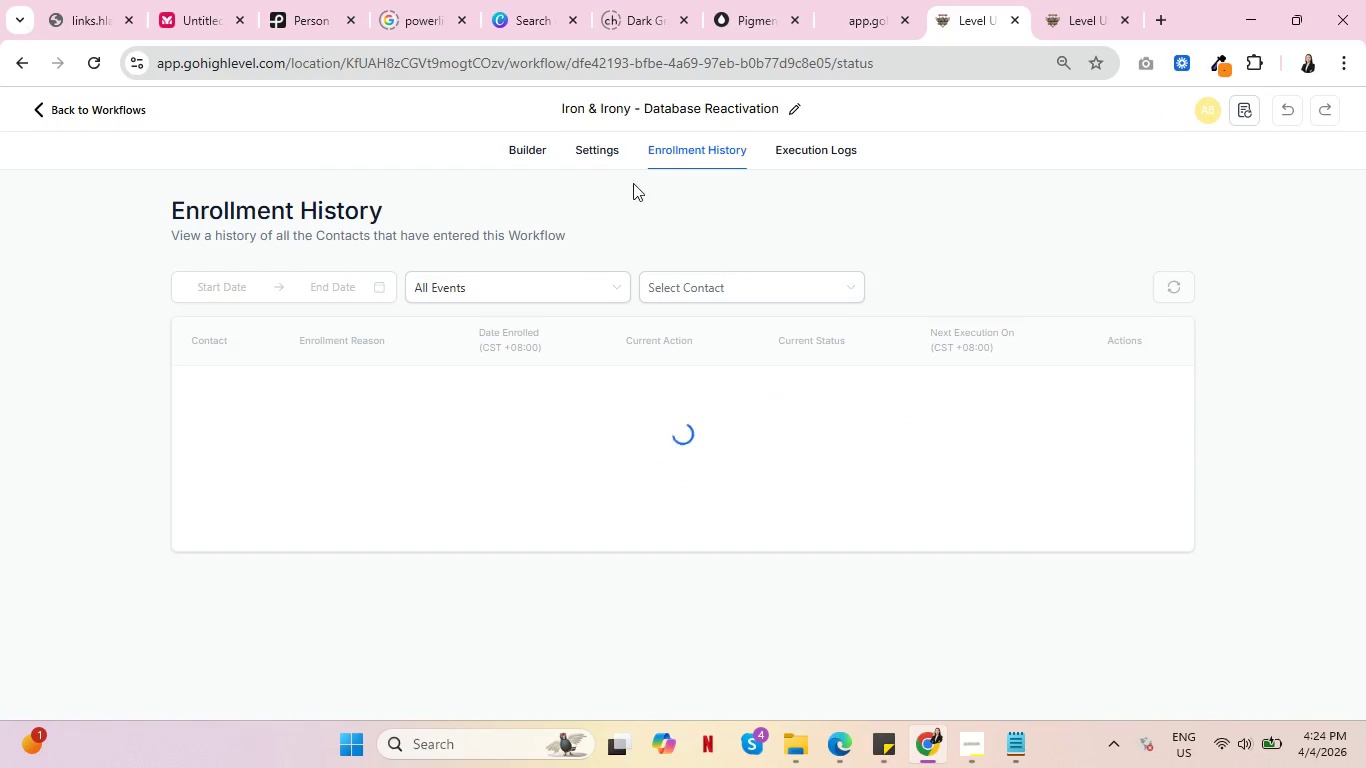 
key(Control+ControlLeft)
 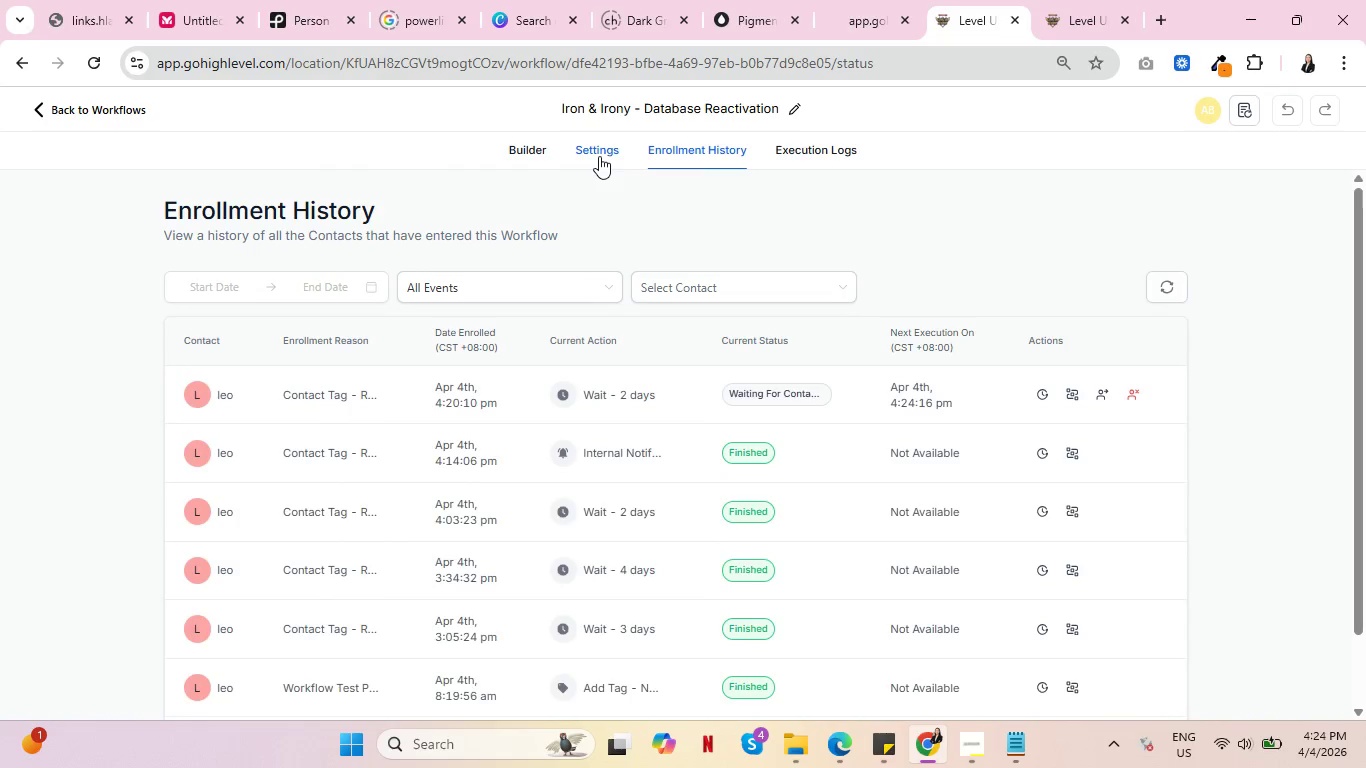 
key(Control+ControlLeft)
 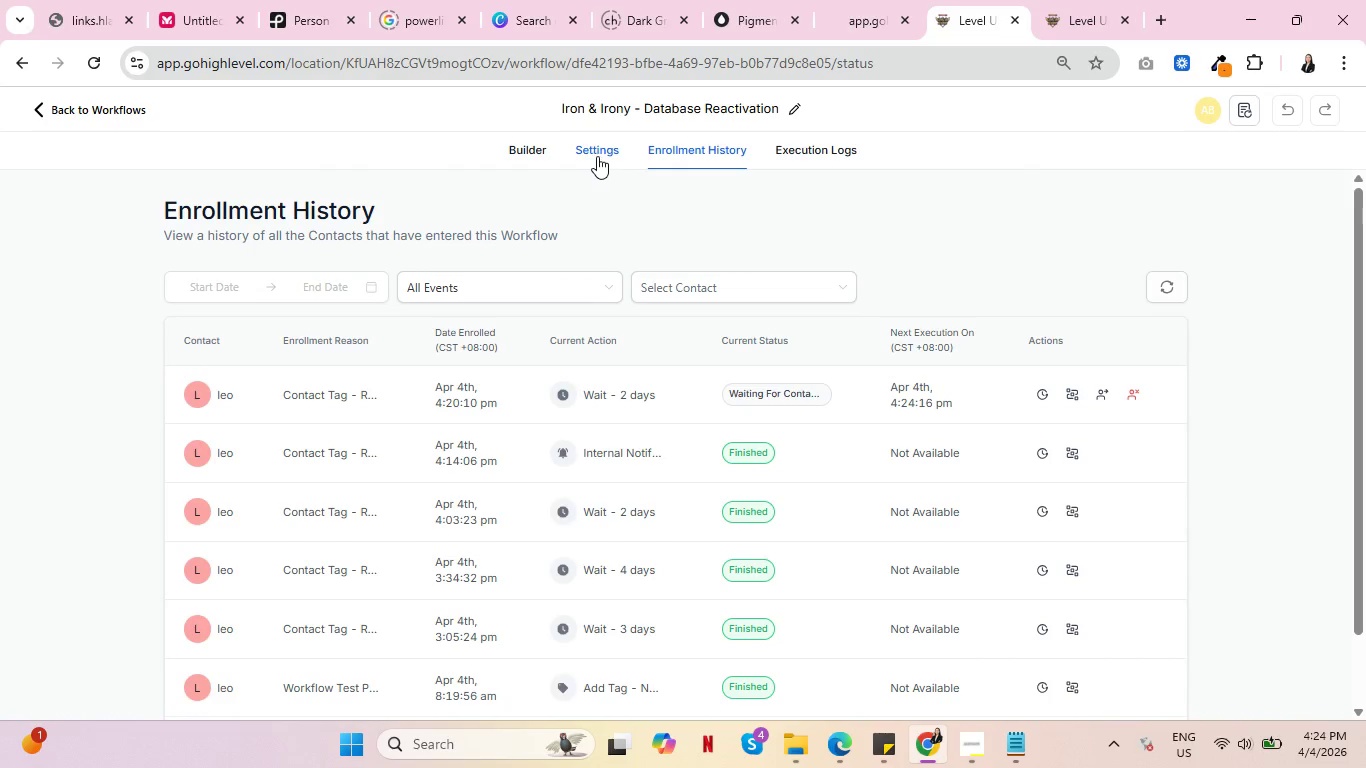 
key(Control+ControlLeft)
 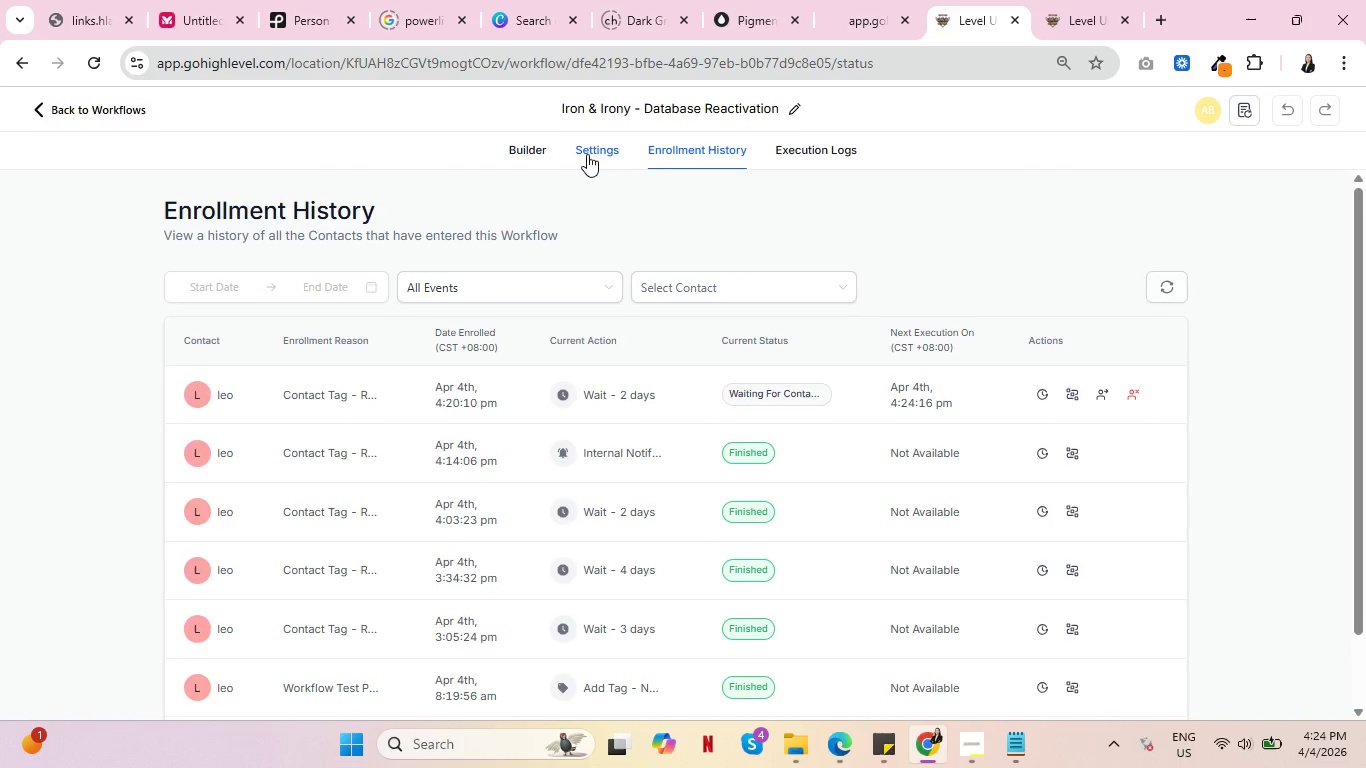 
left_click([587, 154])
 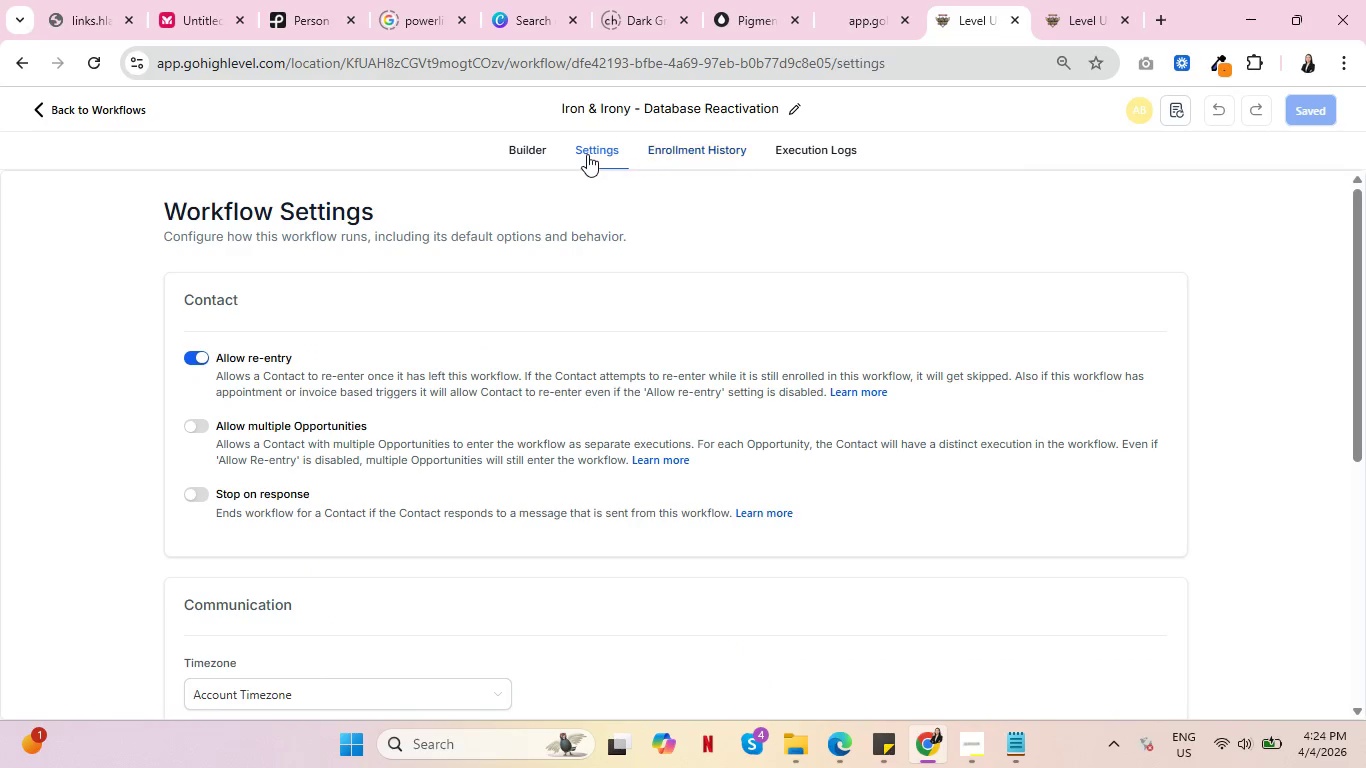 
key(Control+ControlLeft)
 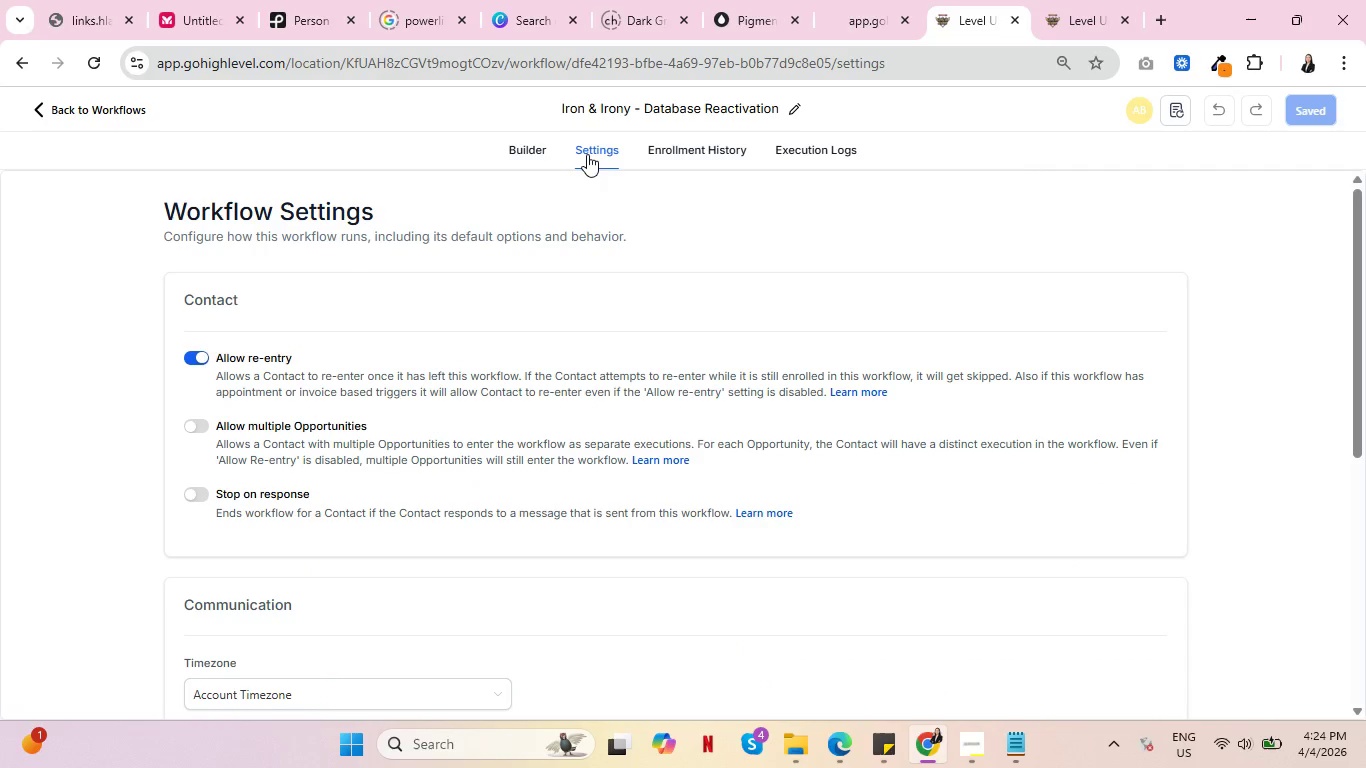 
key(Control+ControlLeft)
 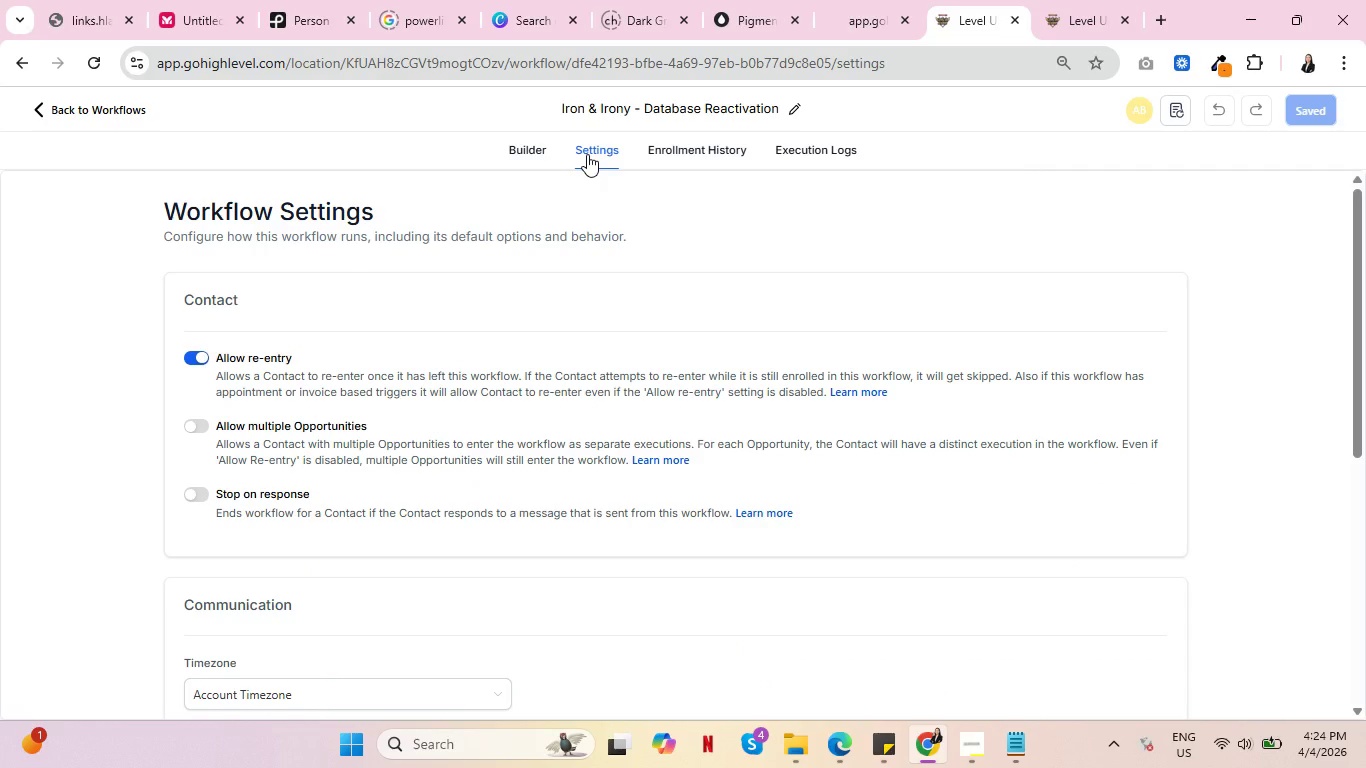 
key(Control+ControlLeft)
 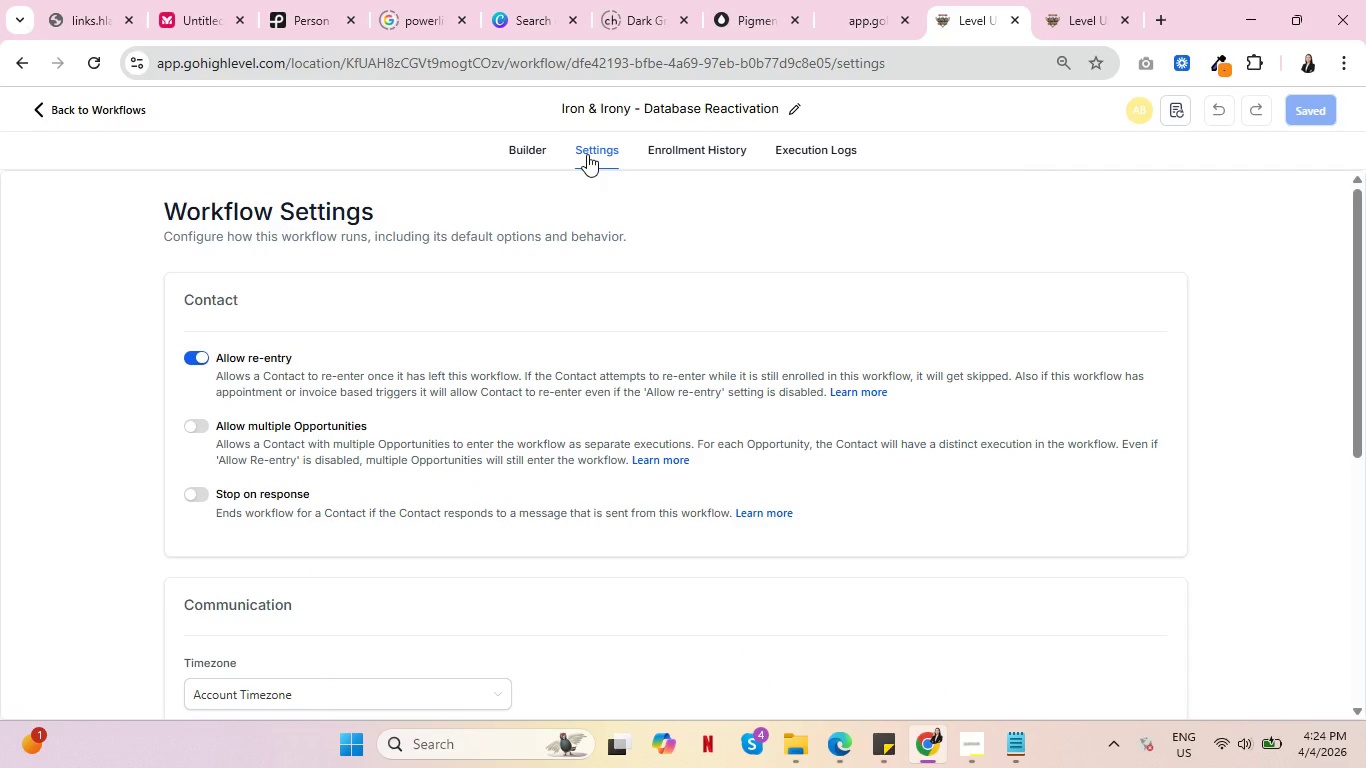 
key(Control+ControlLeft)
 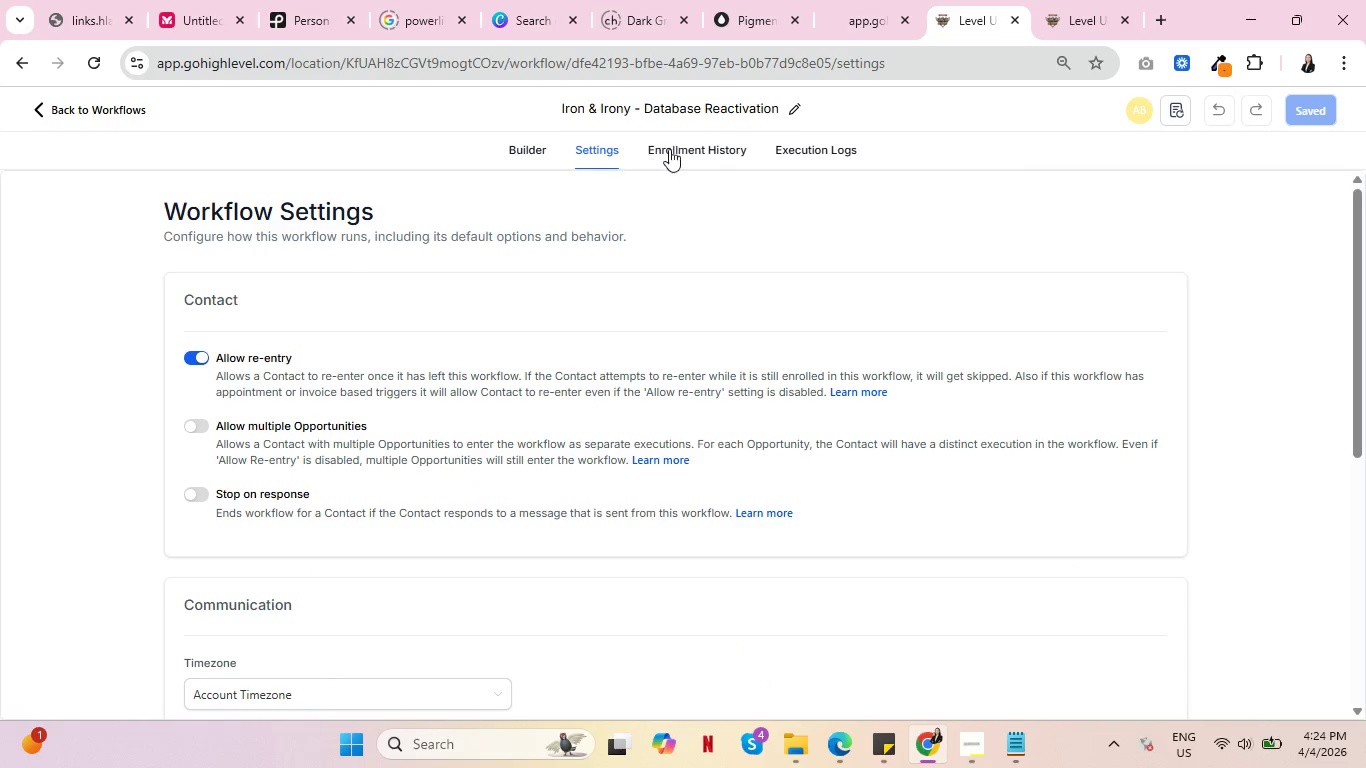 
key(Control+ControlLeft)
 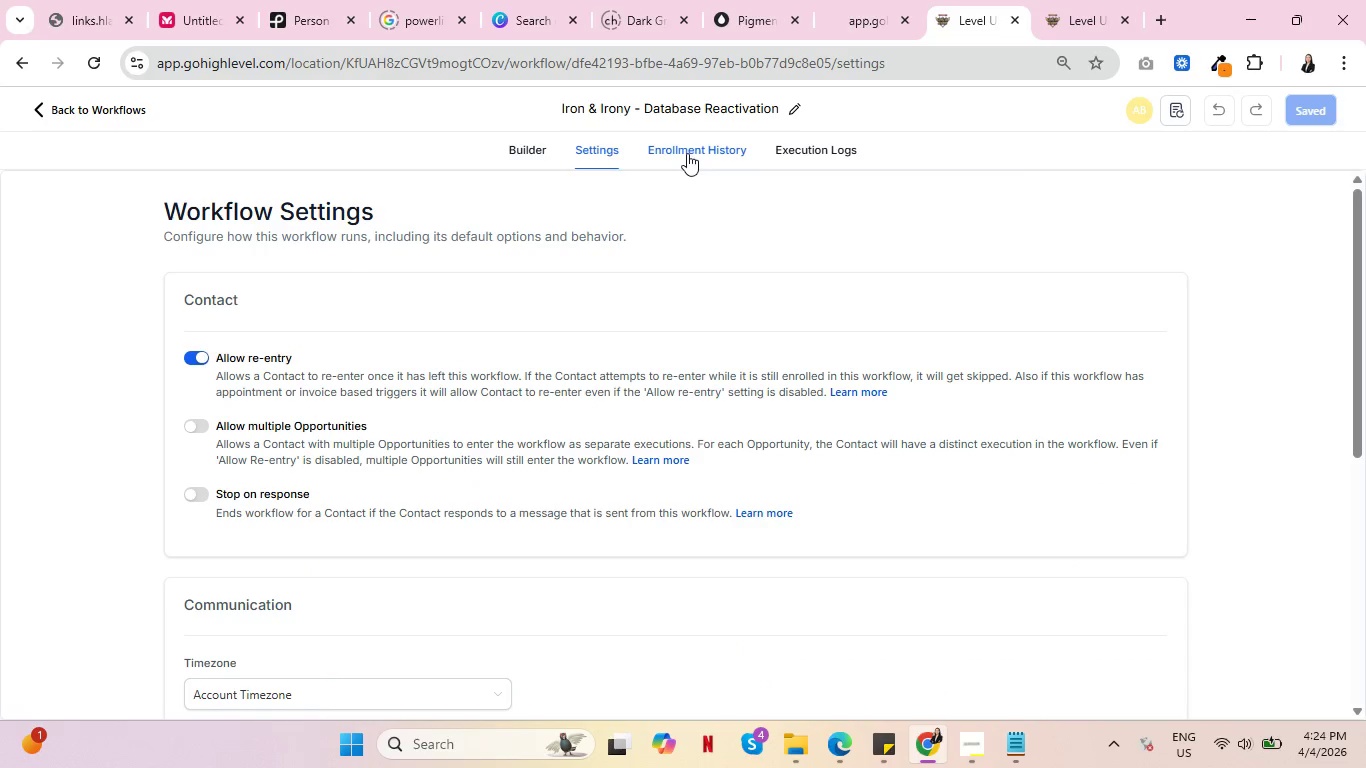 
left_click([687, 153])
 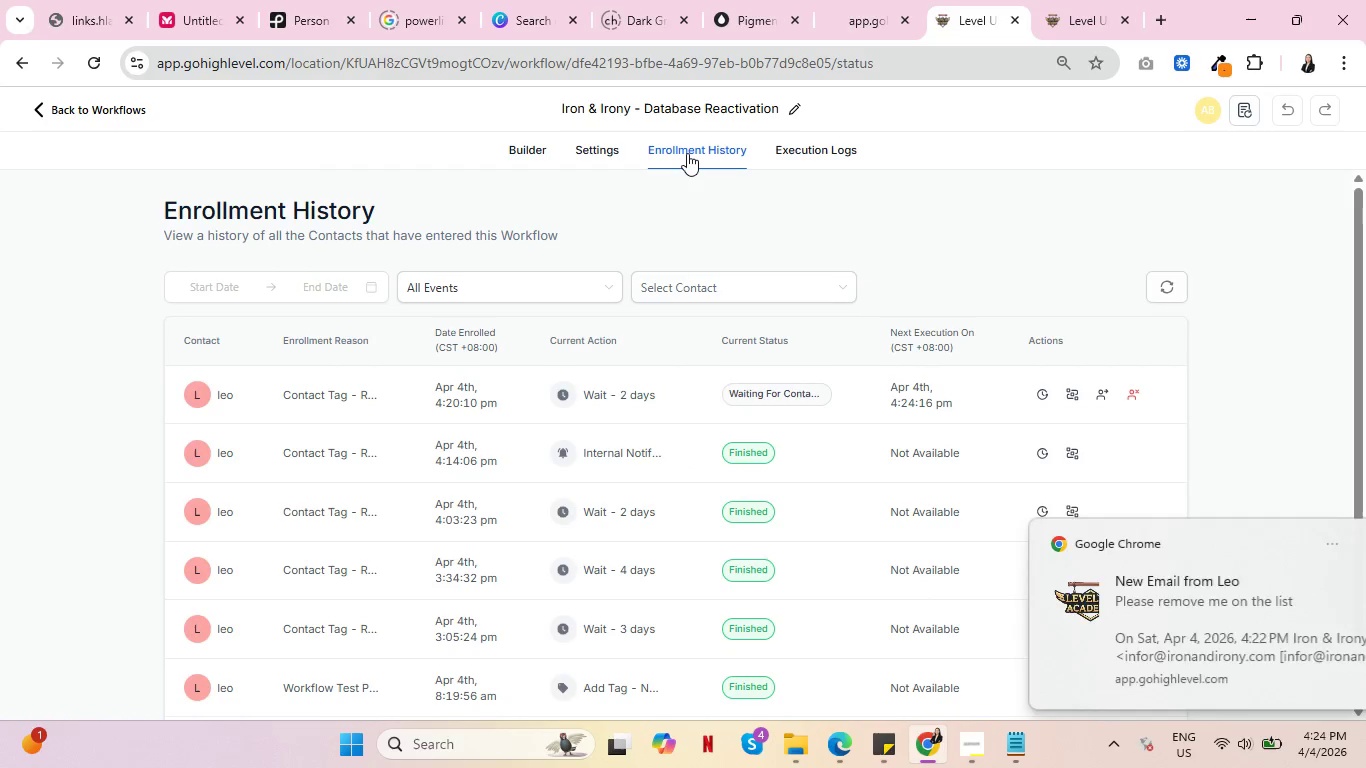 
key(Control+ControlLeft)
 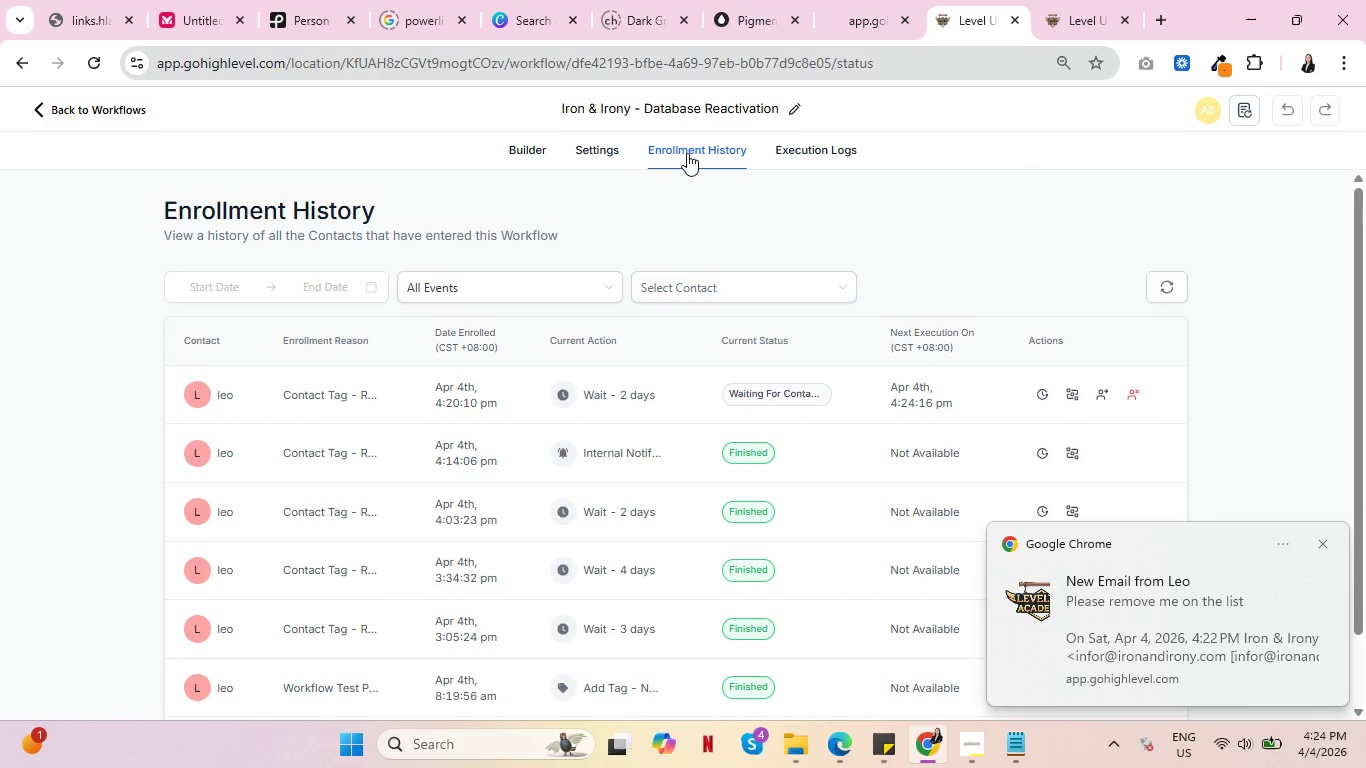 
key(Control+ControlLeft)
 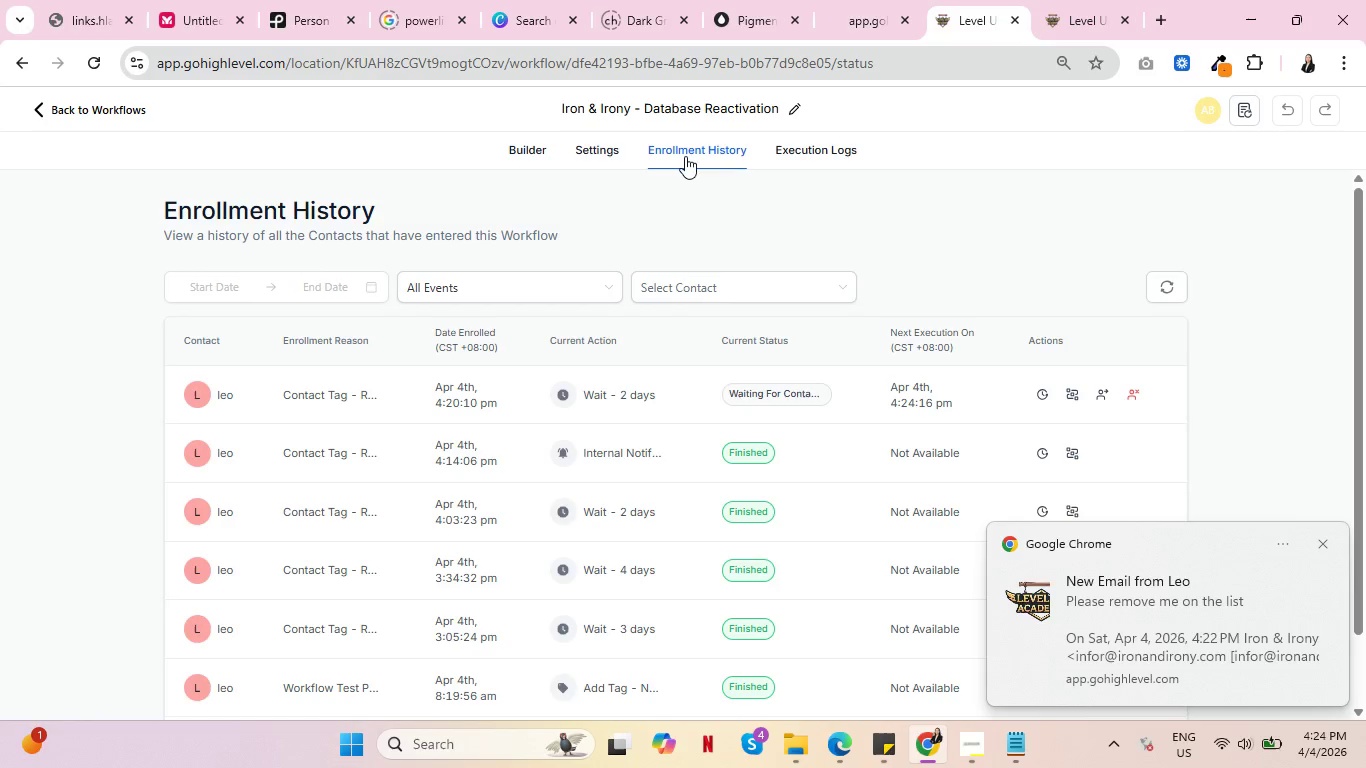 
key(Control+ControlLeft)
 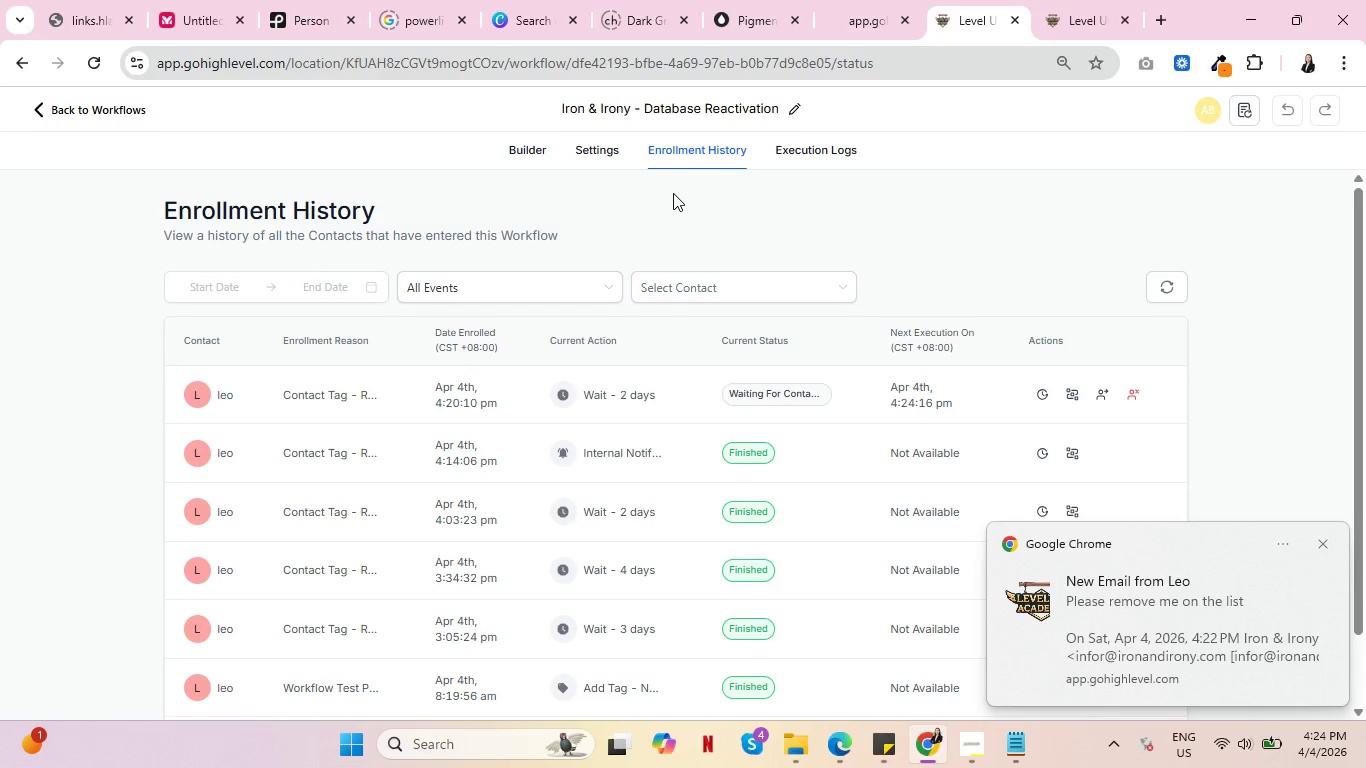 
key(Control+ControlLeft)
 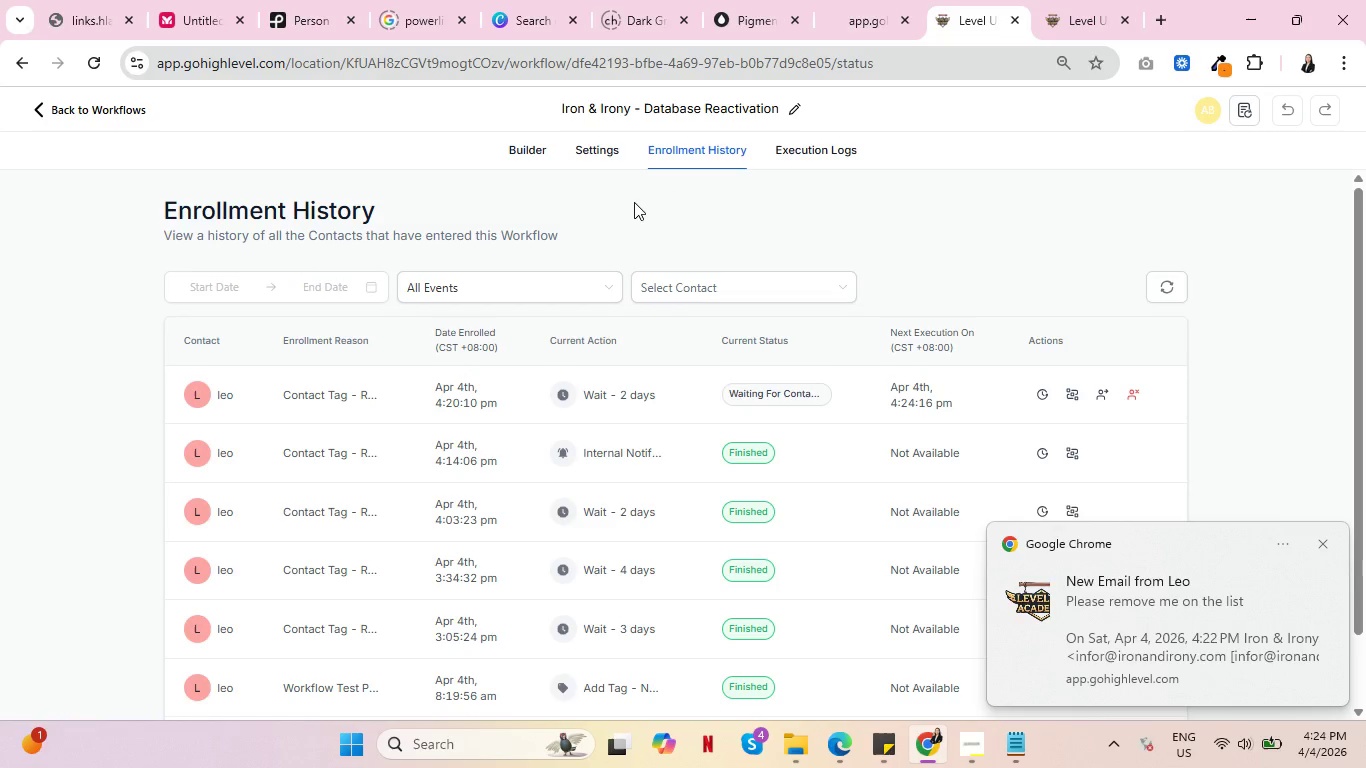 
key(Control+ControlLeft)
 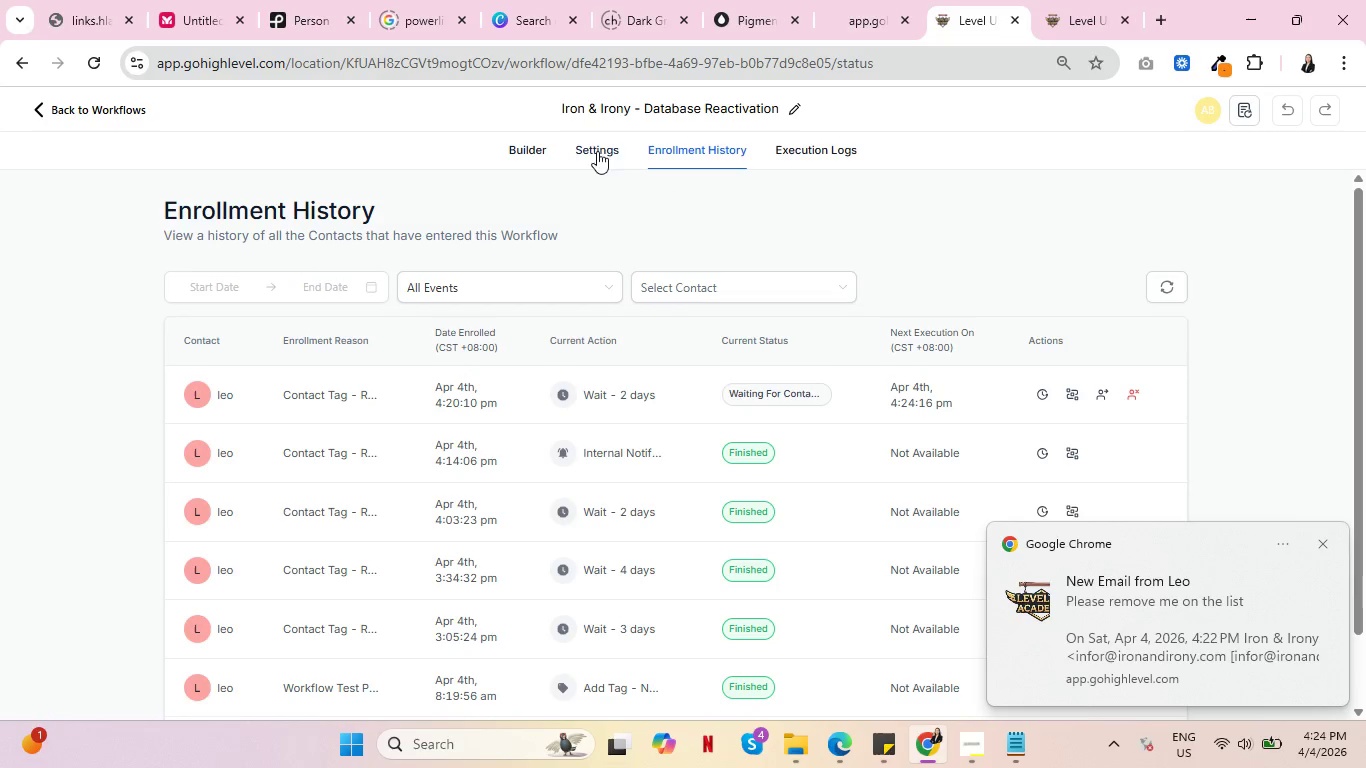 
left_click([598, 149])
 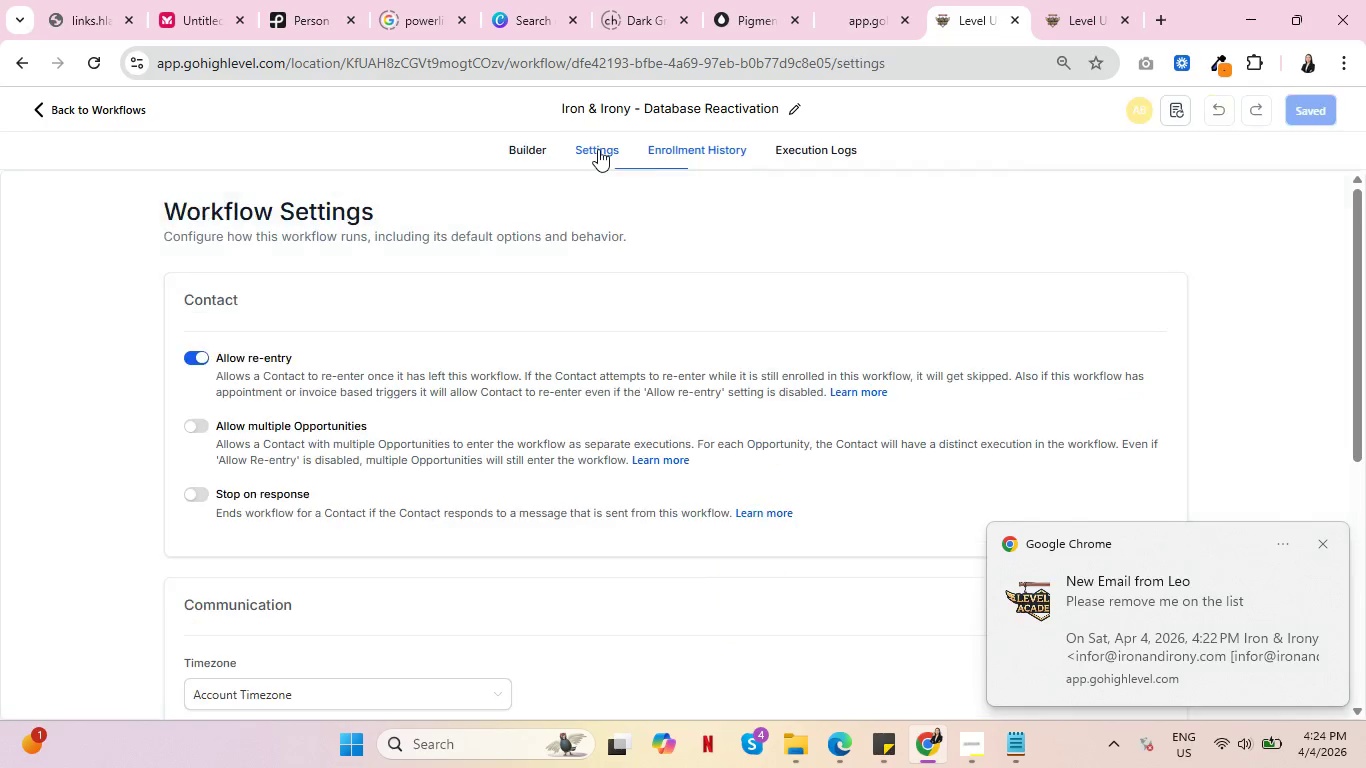 
key(Control+ControlLeft)
 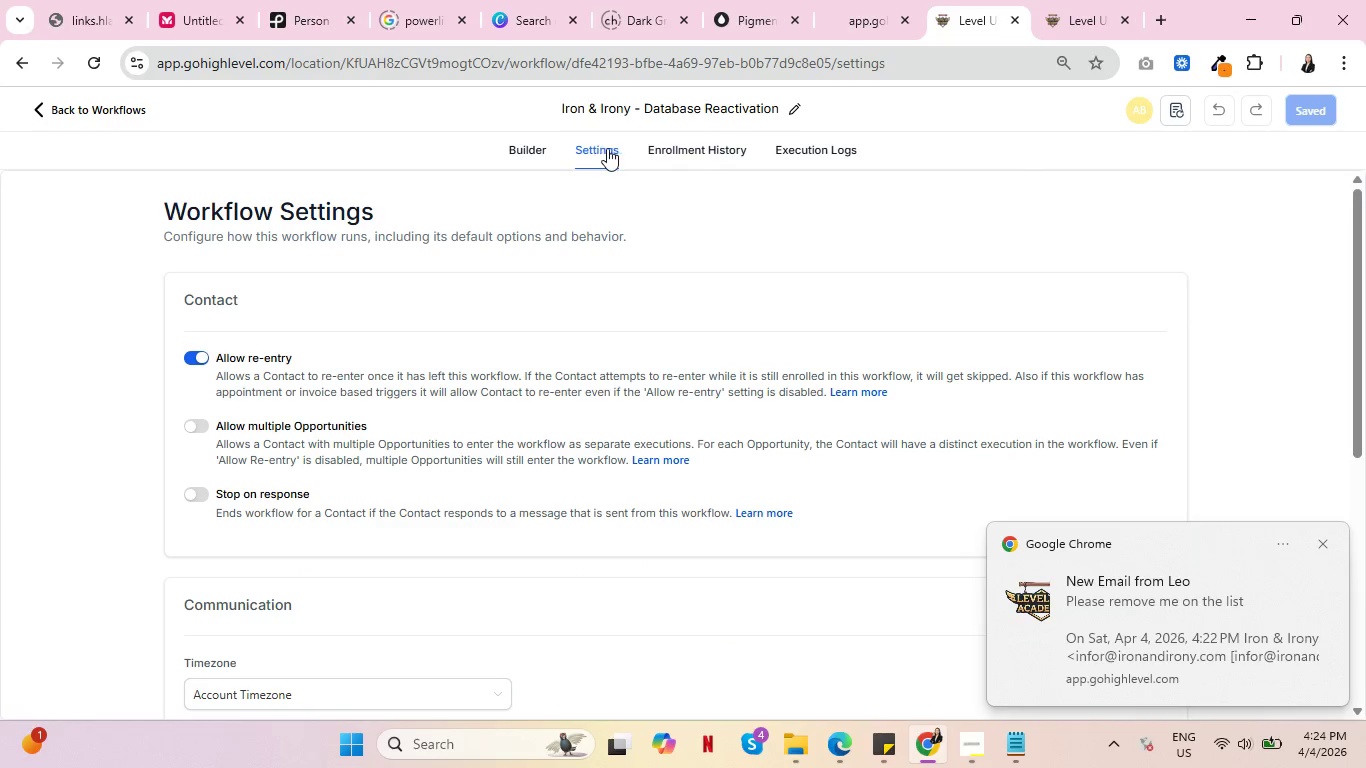 
key(Control+ControlLeft)
 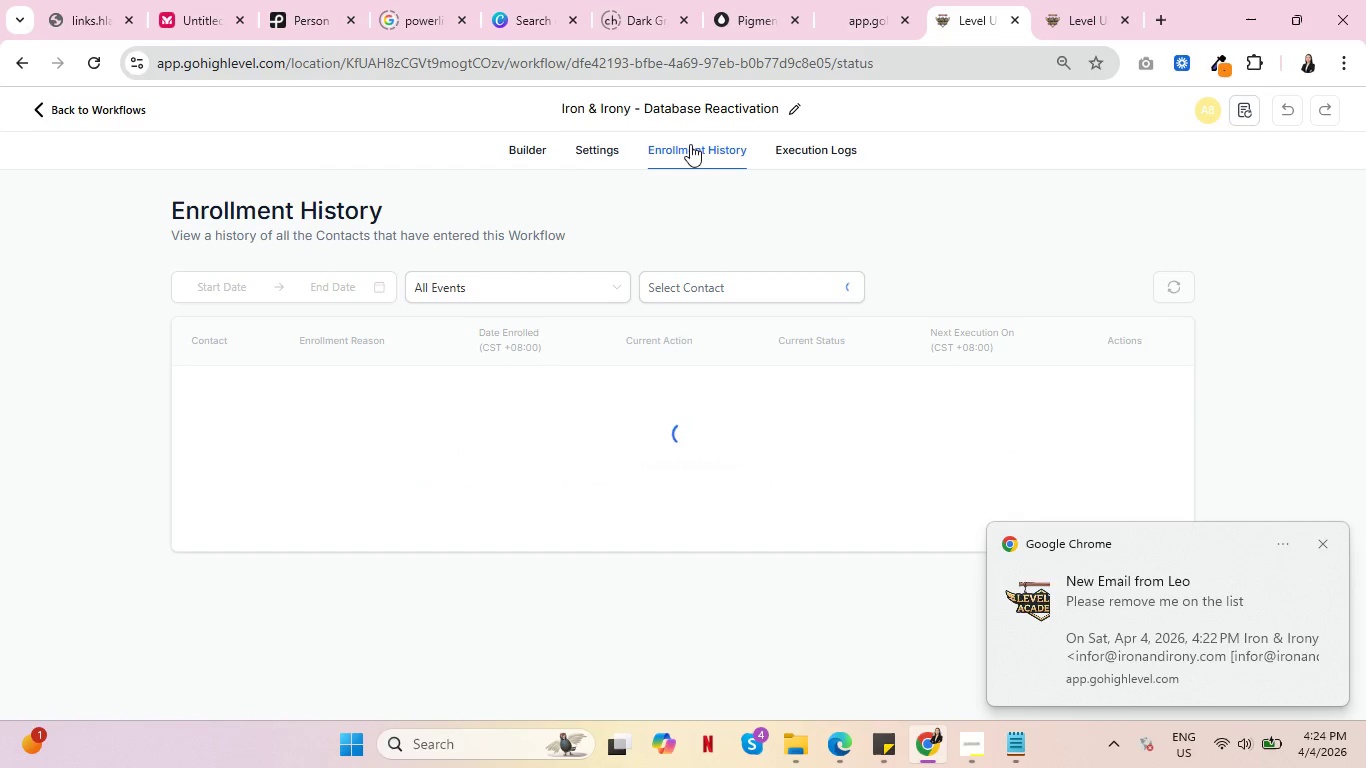 
key(Control+ControlLeft)
 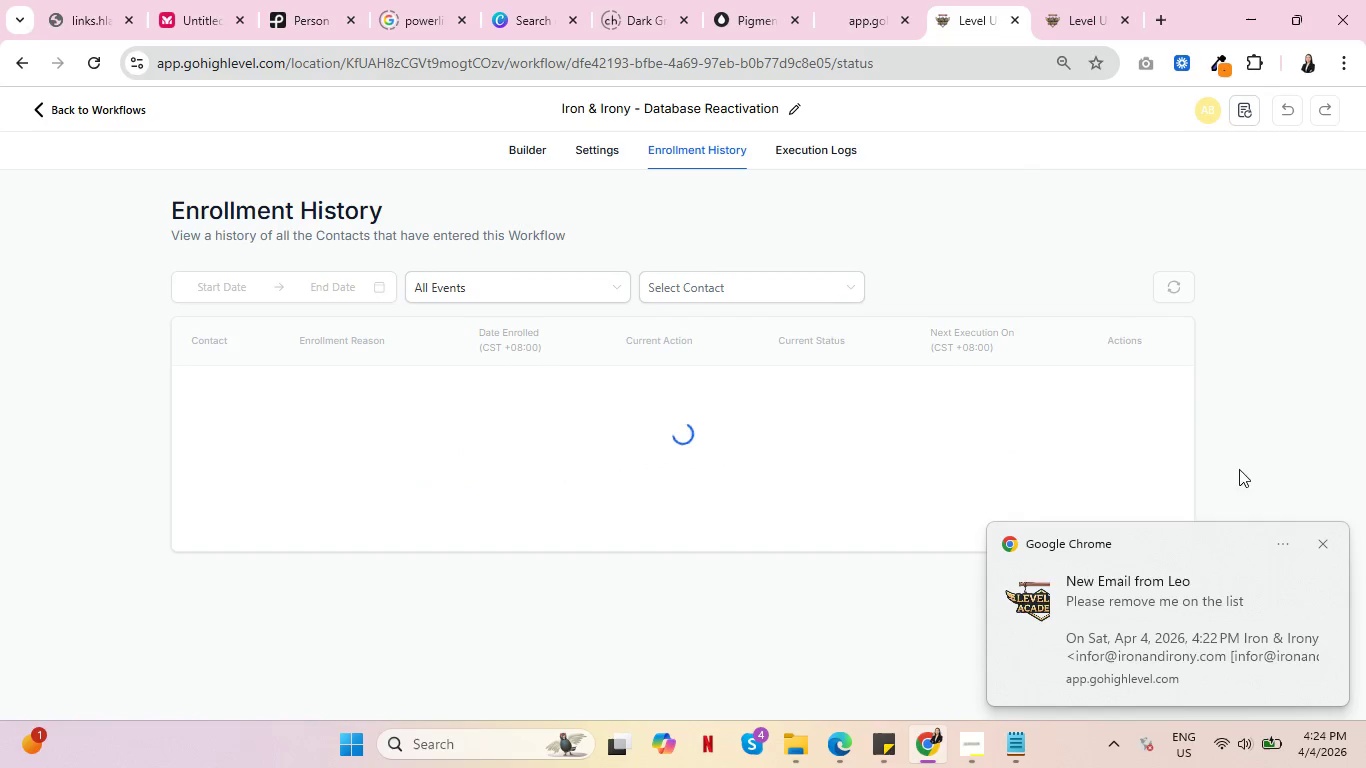 
key(Control+ControlLeft)
 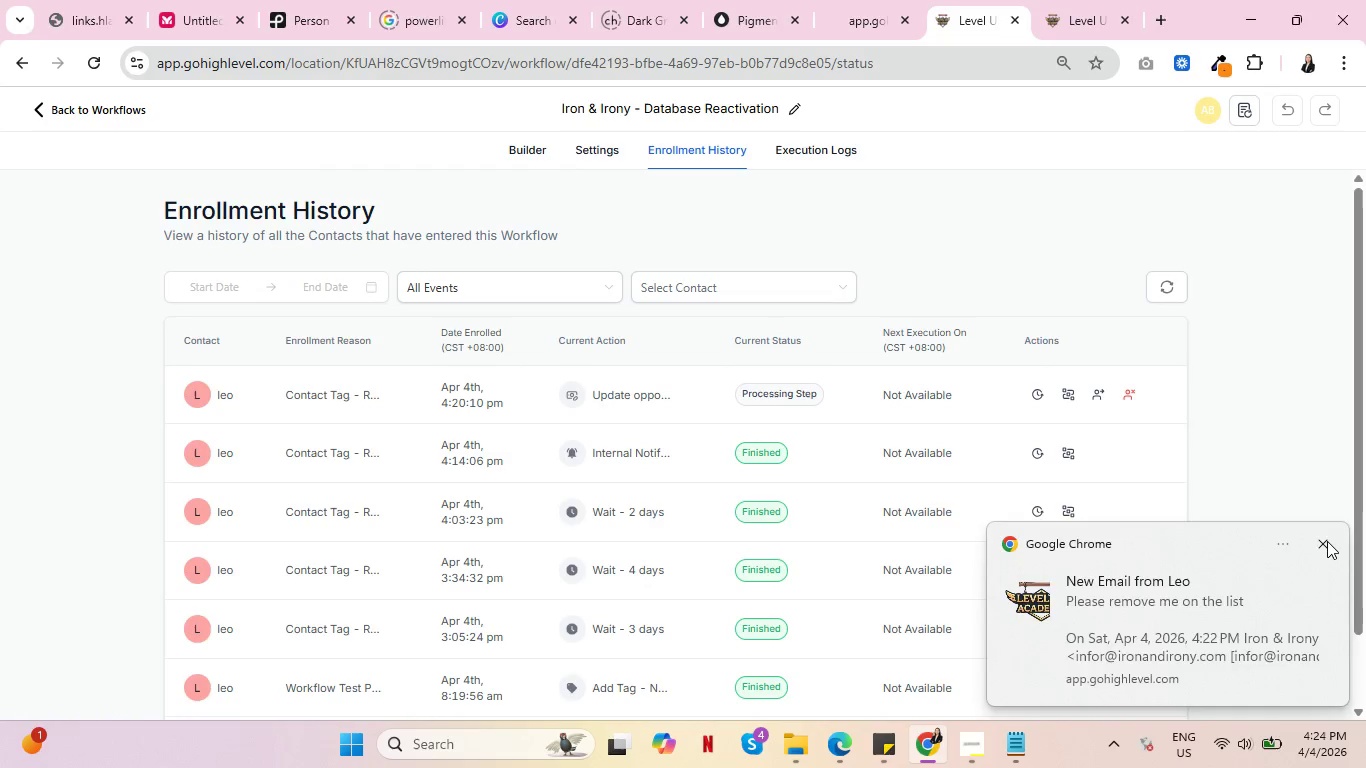 
left_click([1327, 541])
 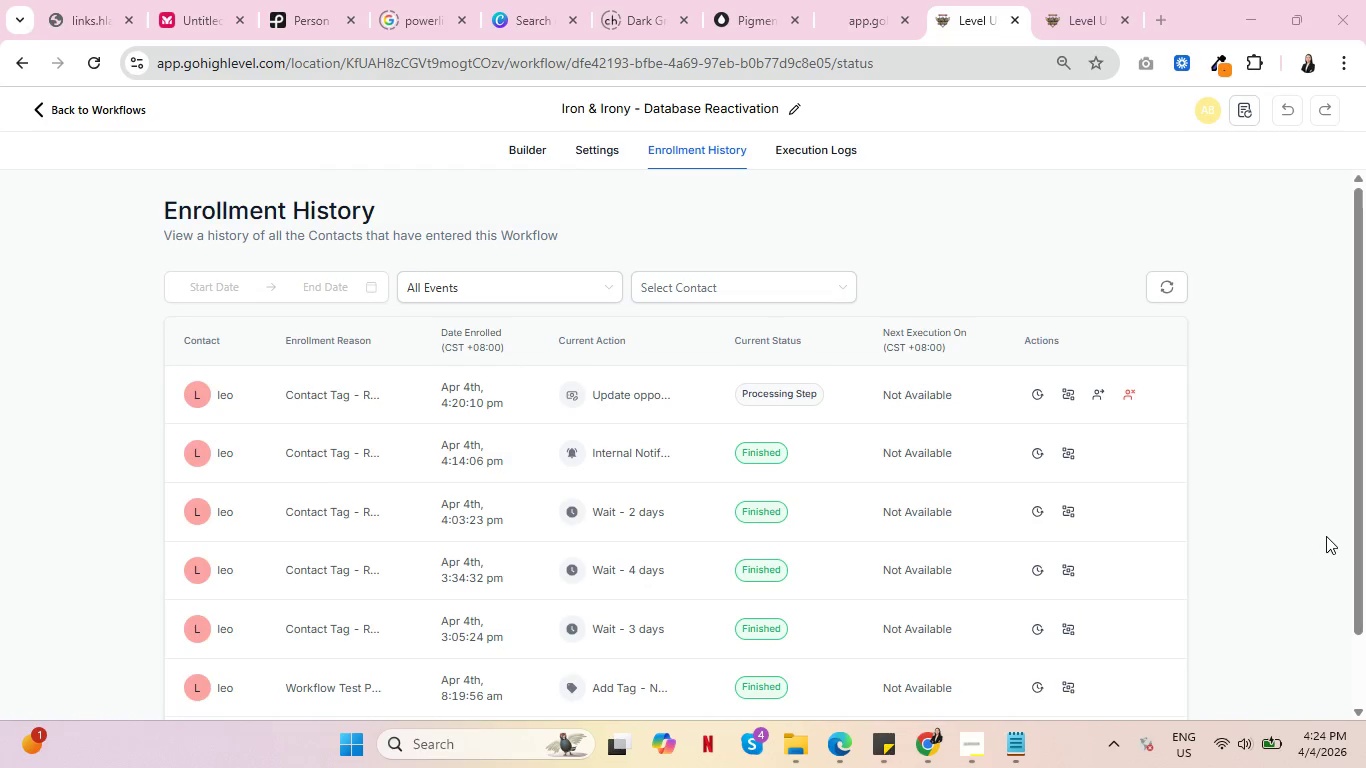 
key(Control+ControlLeft)
 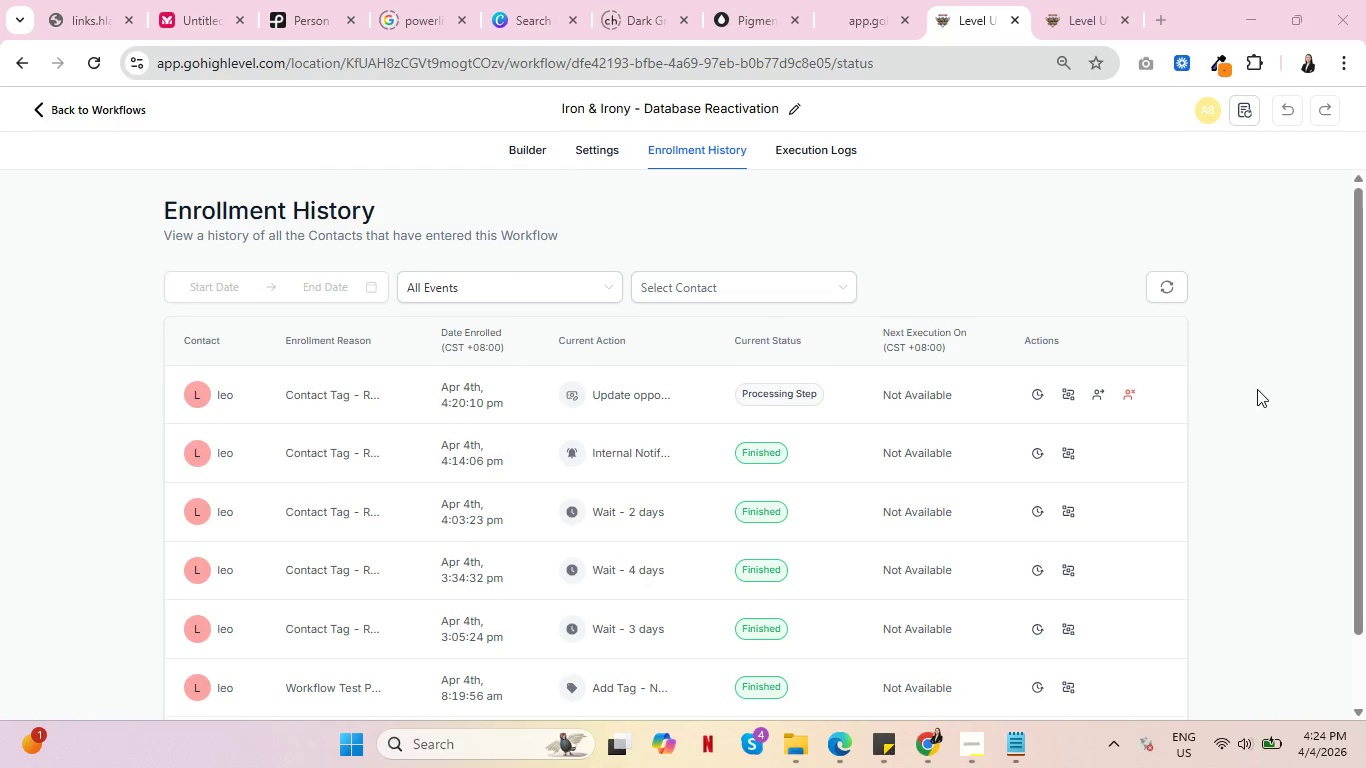 
key(Control+ControlLeft)
 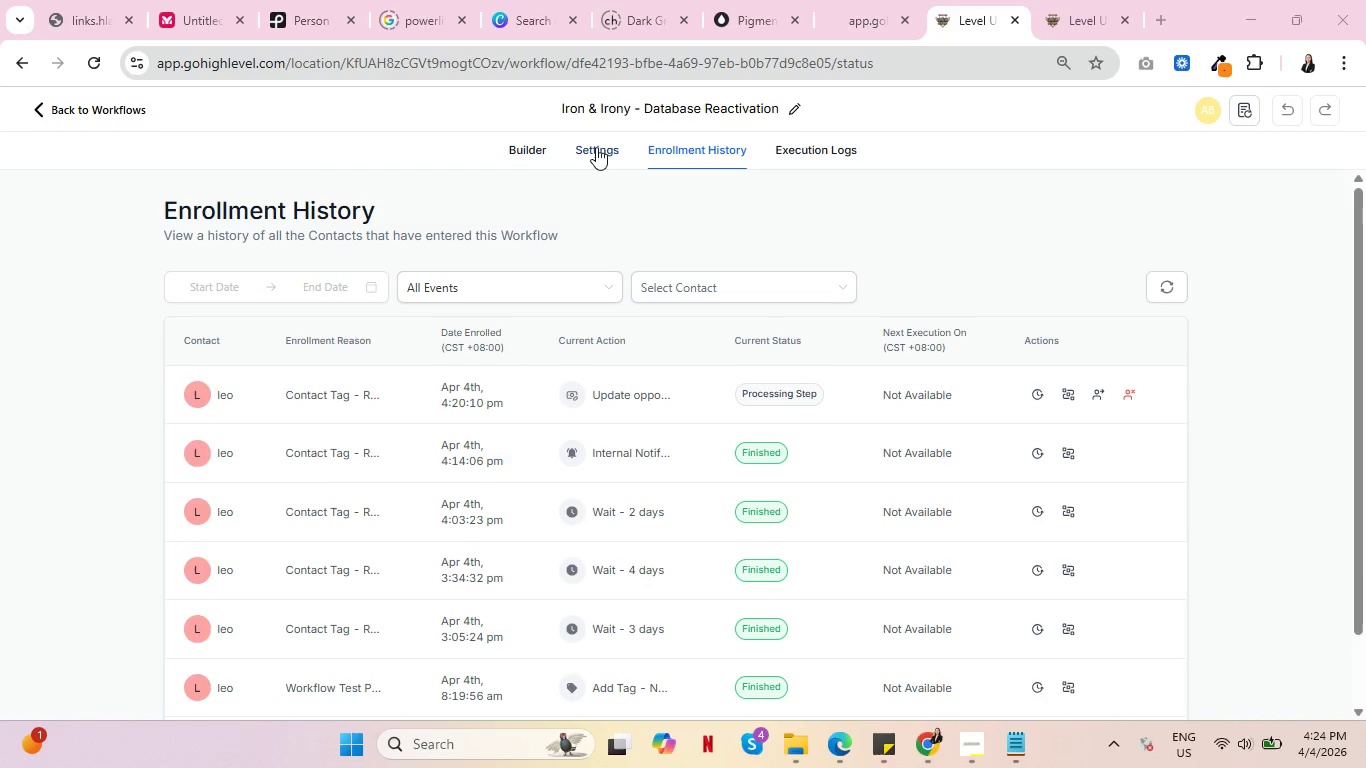 
left_click([596, 147])
 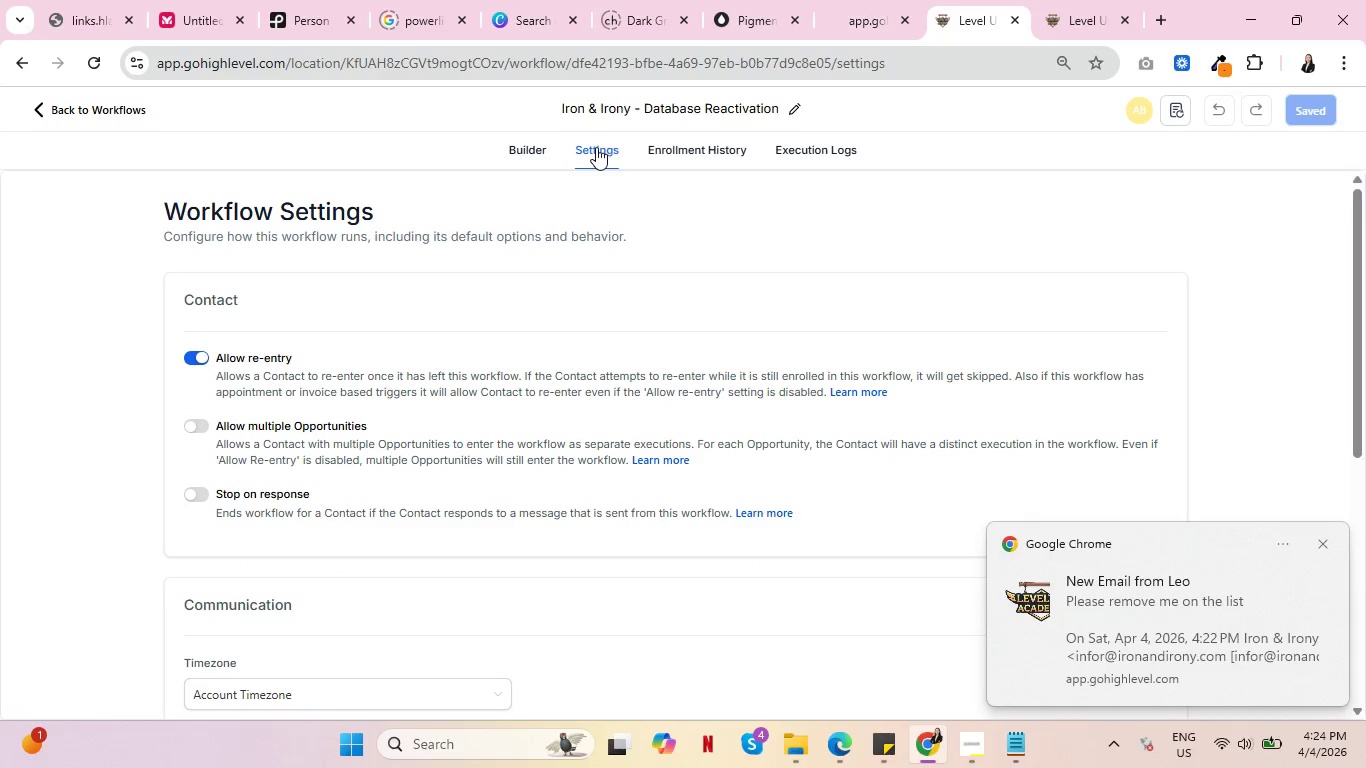 
key(Control+ControlLeft)
 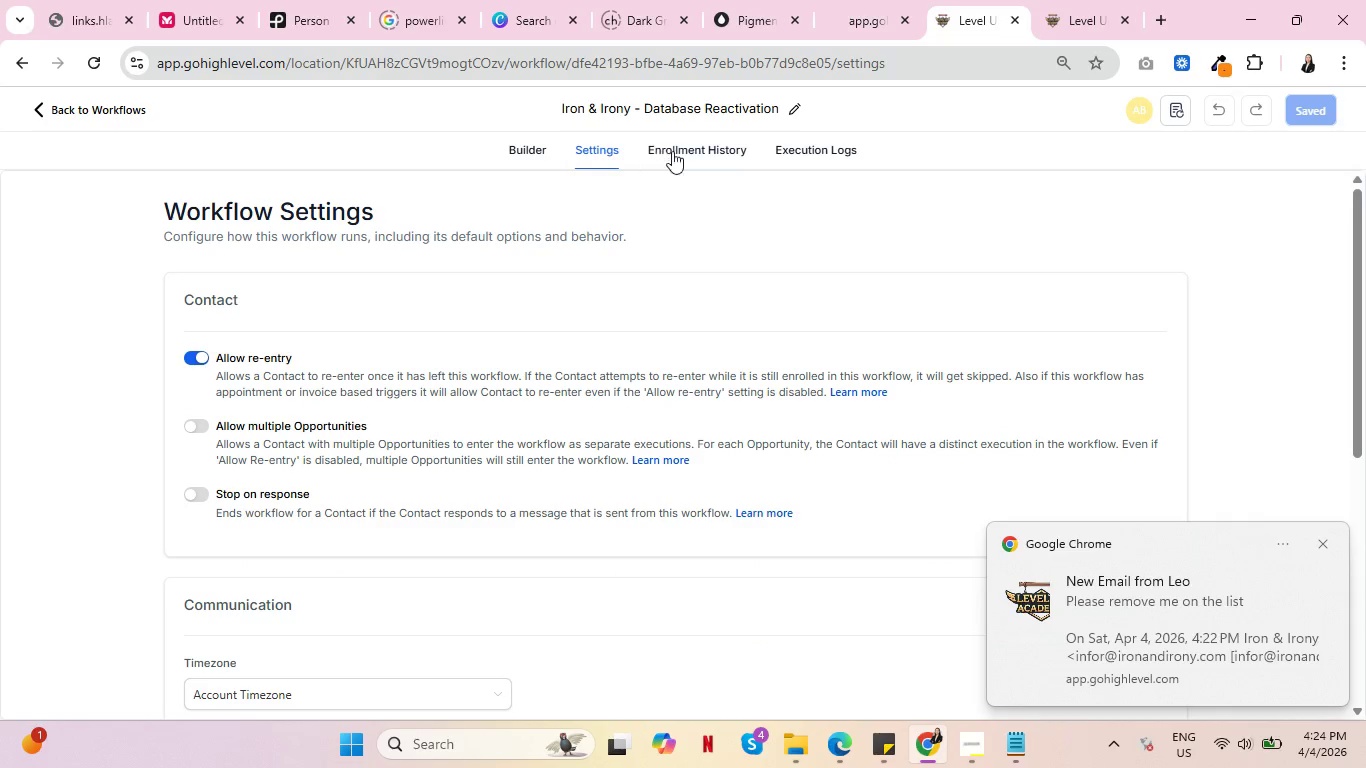 
key(Control+ControlLeft)
 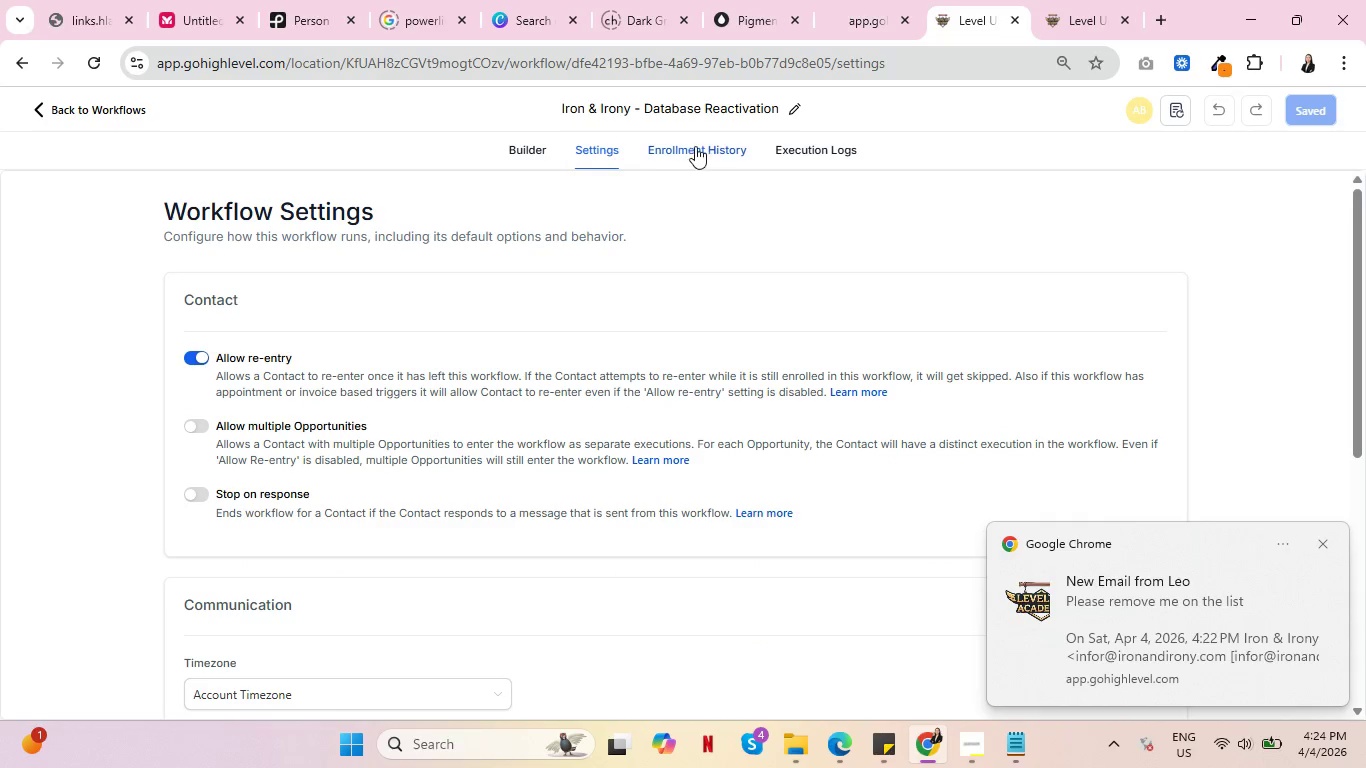 
left_click([695, 146])
 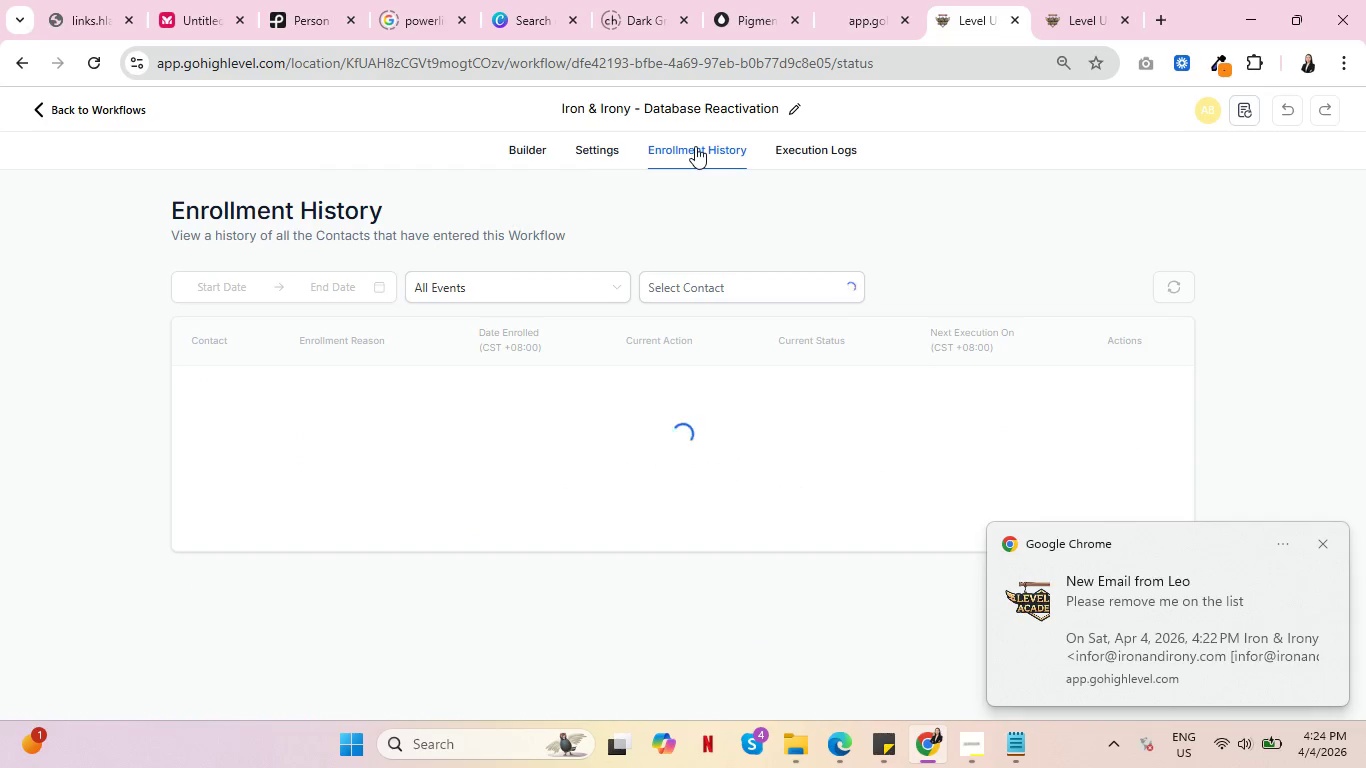 
key(Control+ControlLeft)
 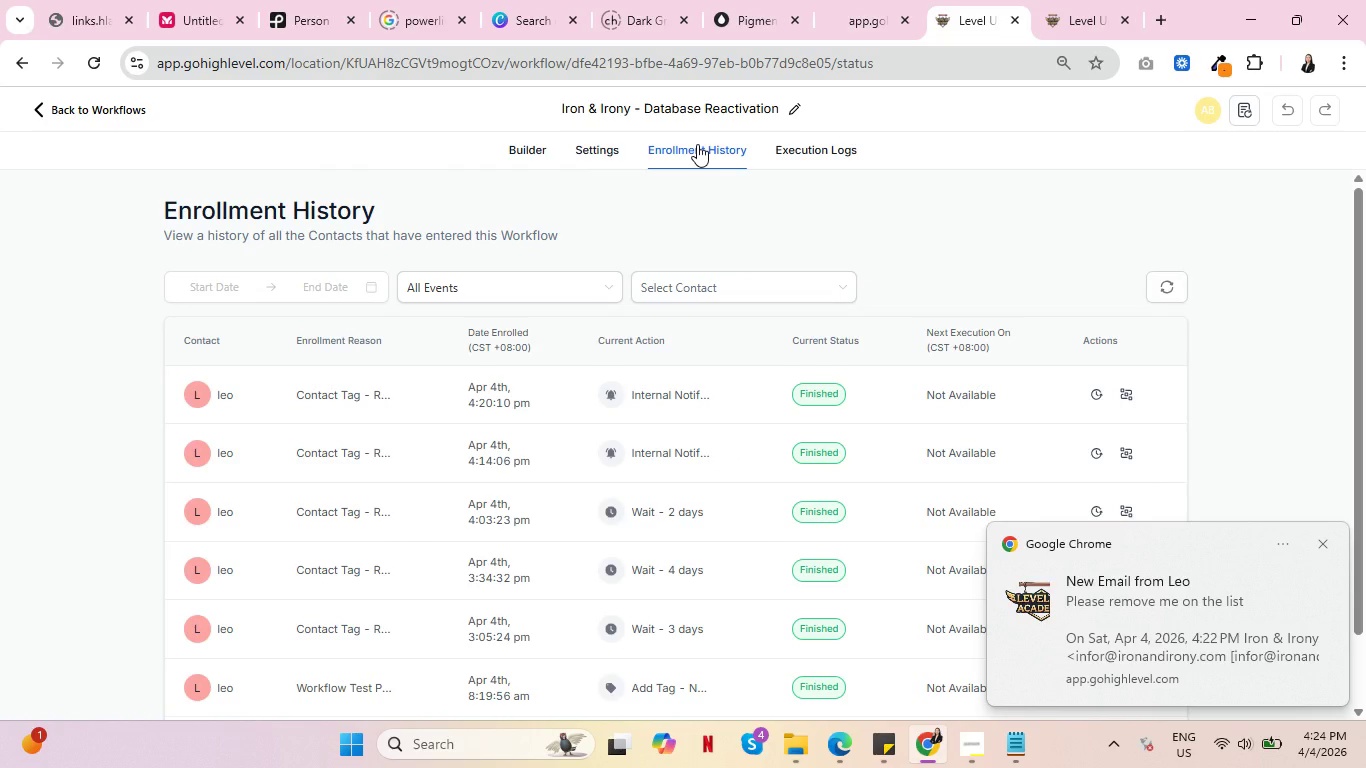 
key(Control+ControlLeft)
 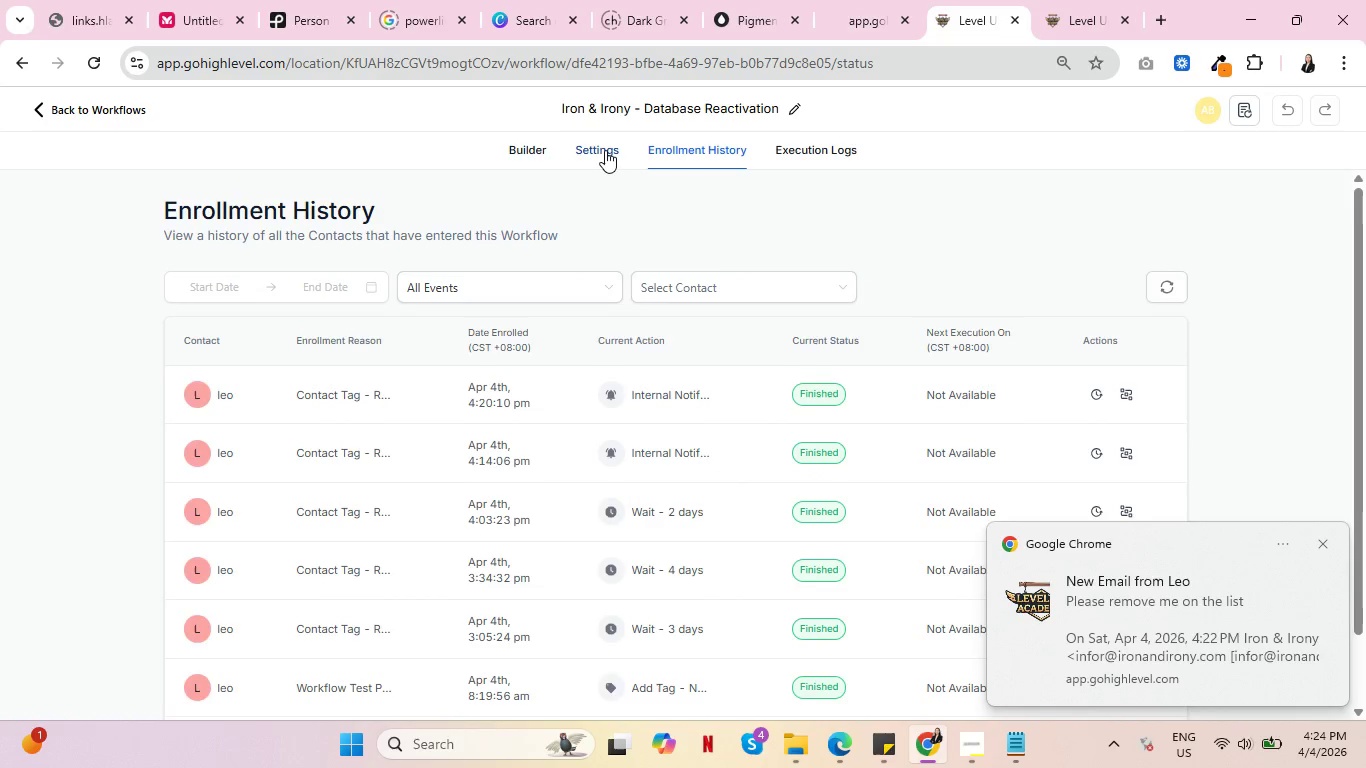 
left_click([605, 150])
 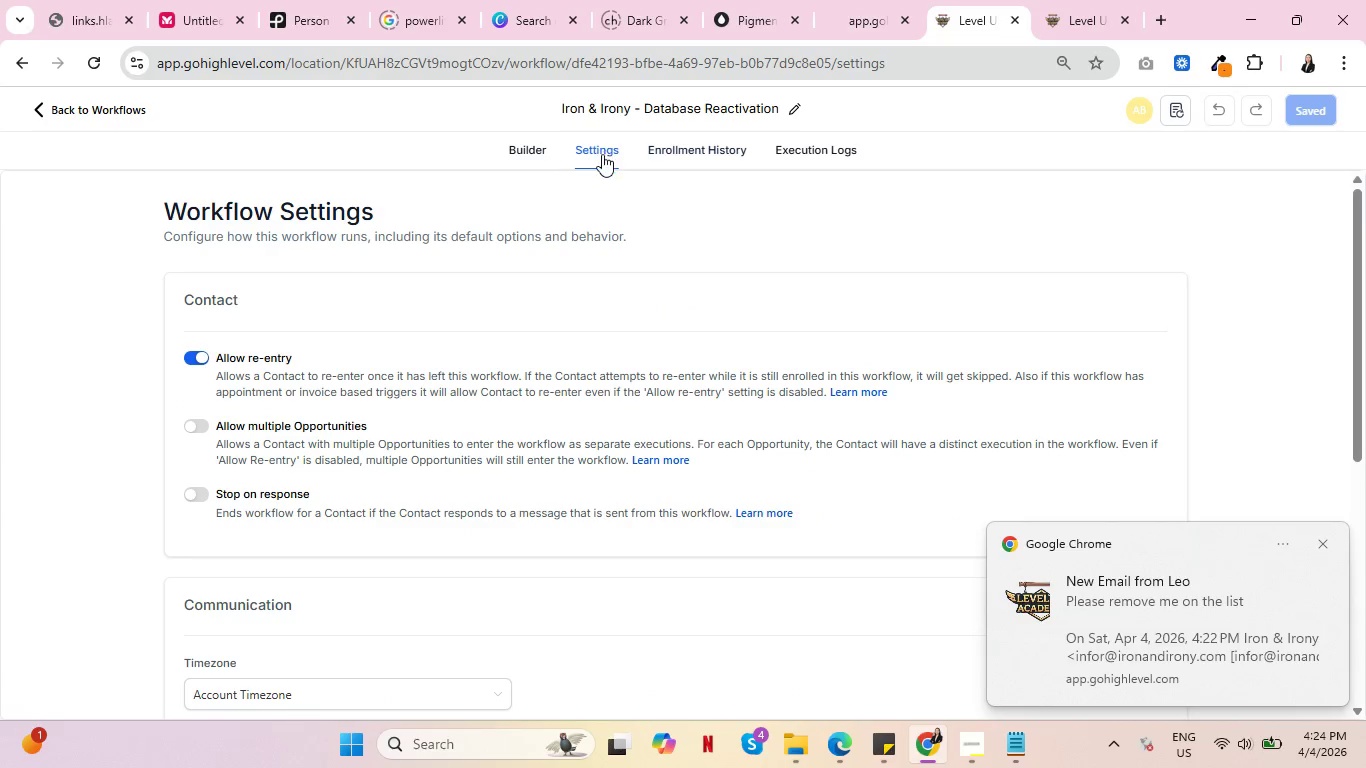 
key(Control+ControlLeft)
 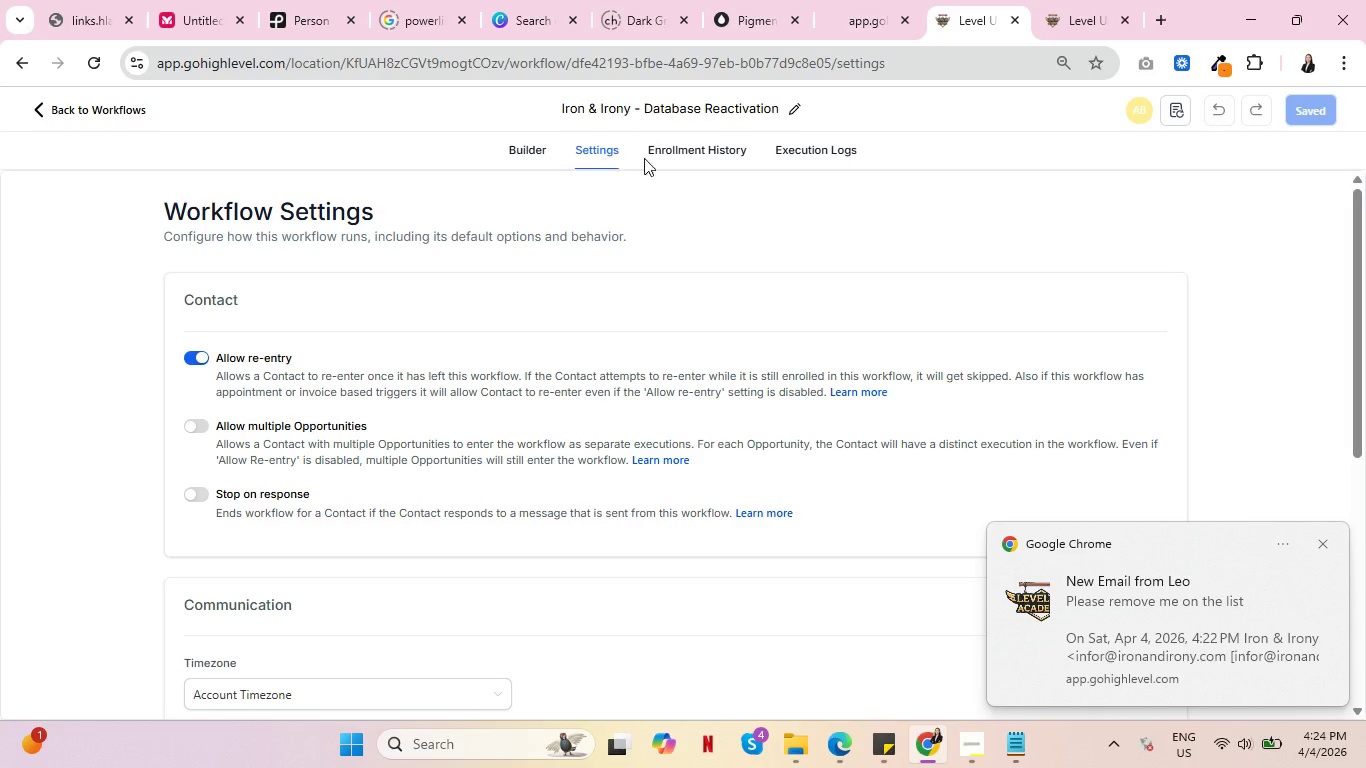 
key(Control+ControlLeft)
 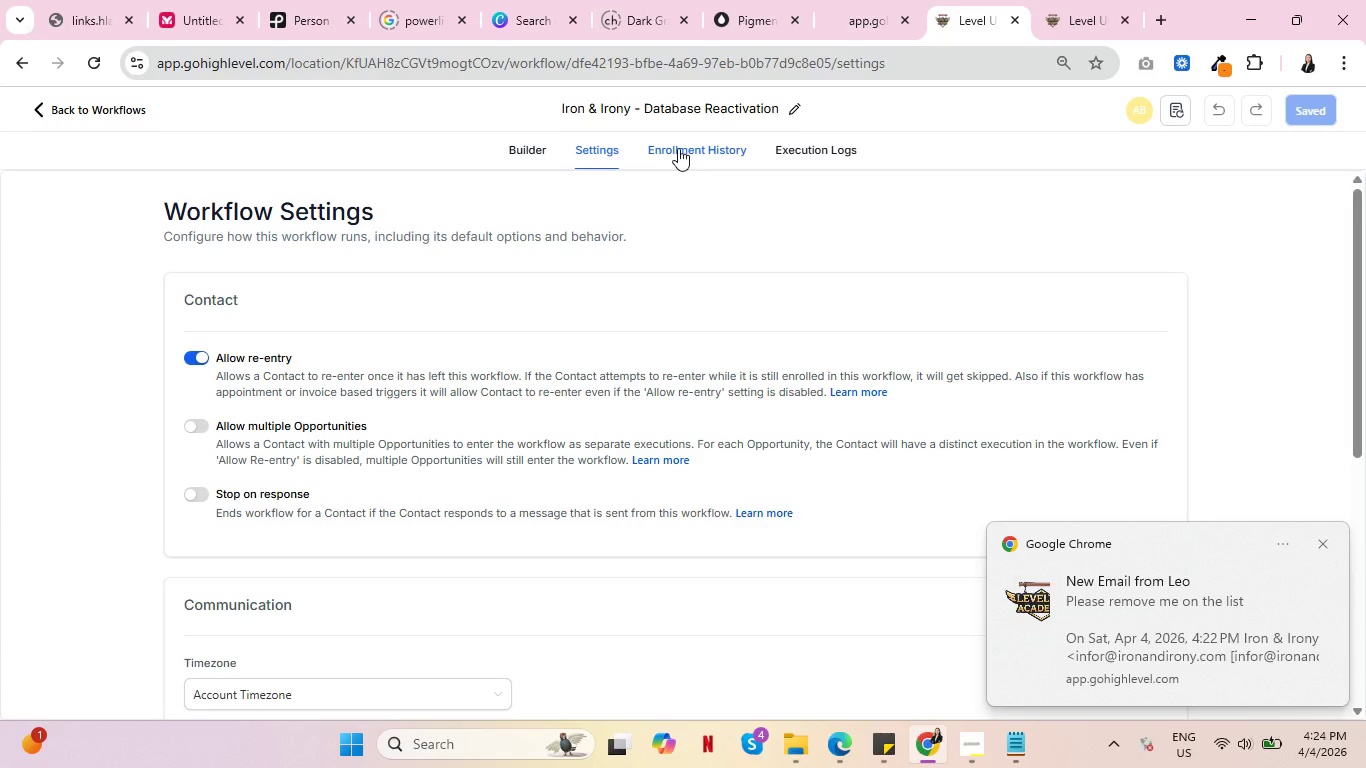 
left_click([678, 148])
 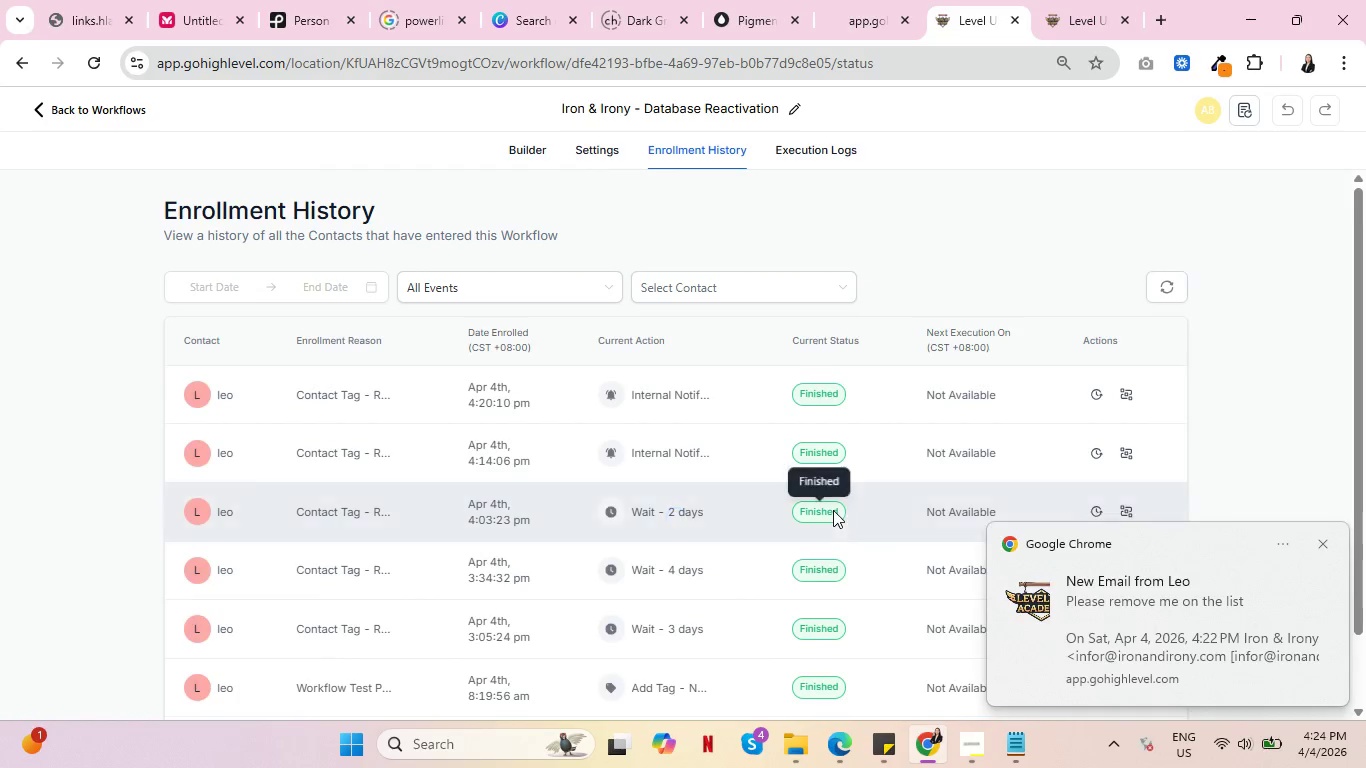 
key(Control+ControlLeft)
 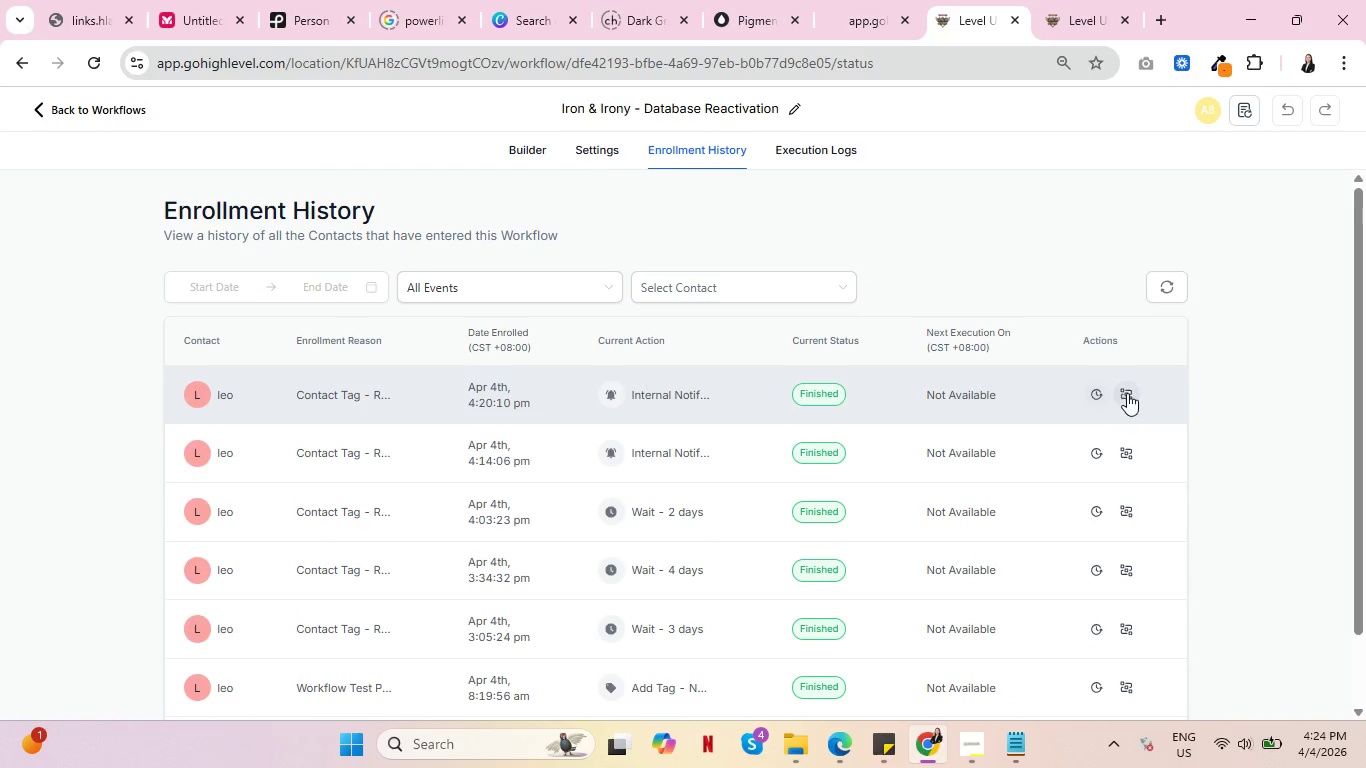 
left_click([1127, 393])
 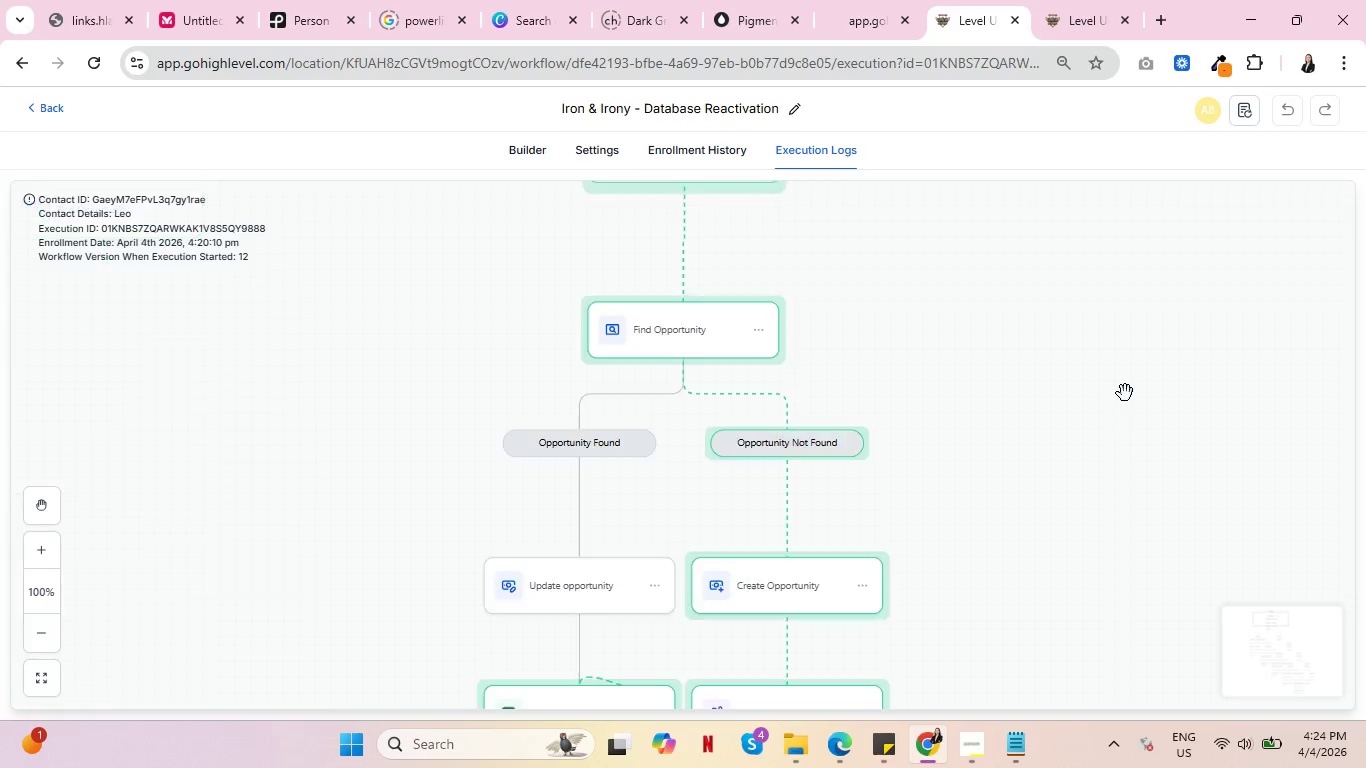 
scroll: coordinate [1096, 420], scroll_direction: down, amount: 17.0
 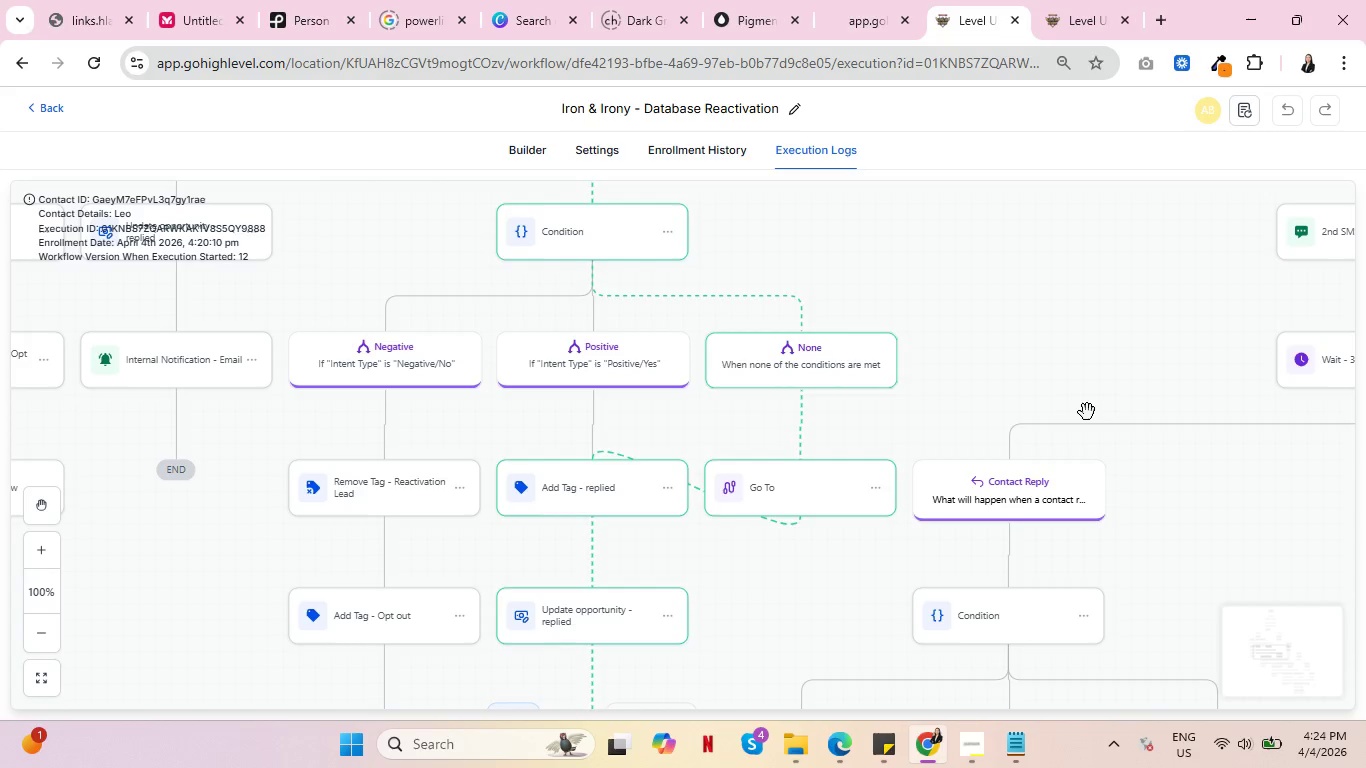 
wait(10.64)
 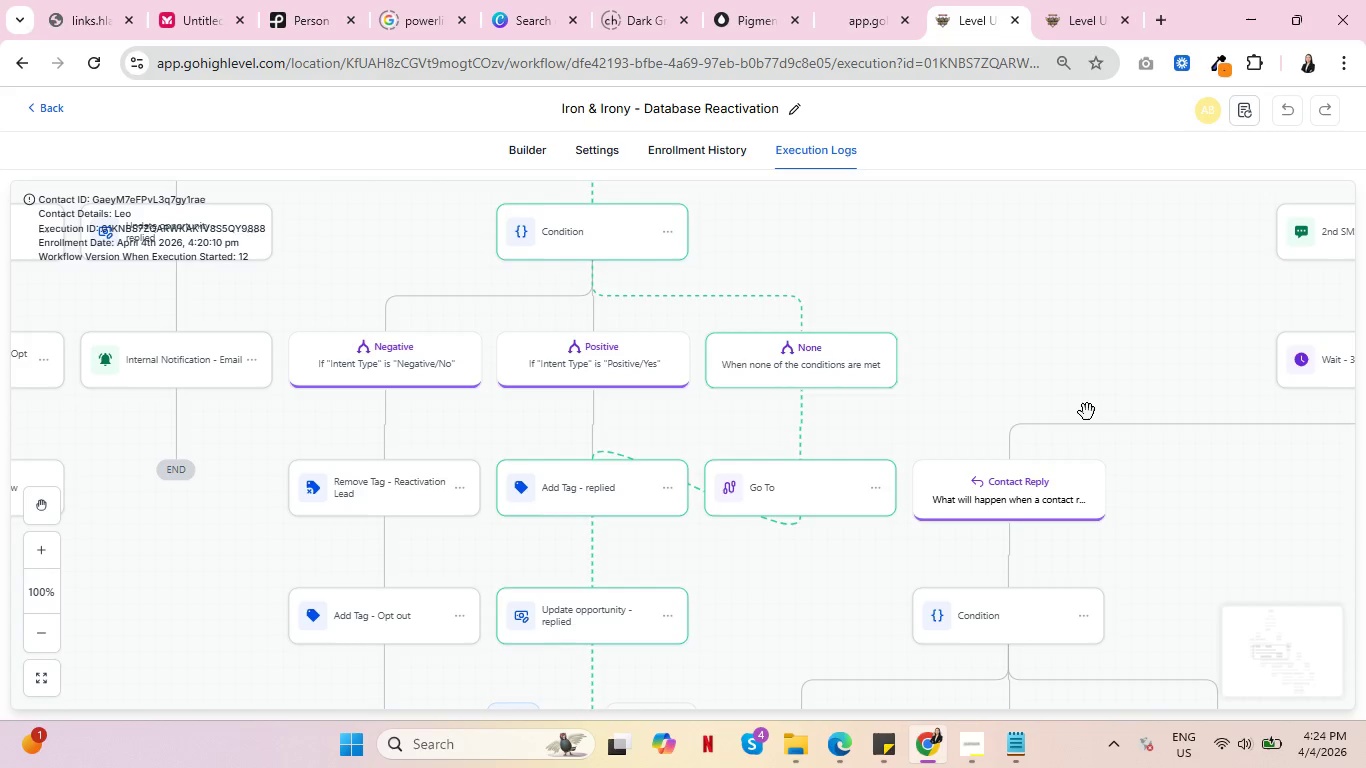 
scroll: coordinate [707, 472], scroll_direction: down, amount: 5.0
 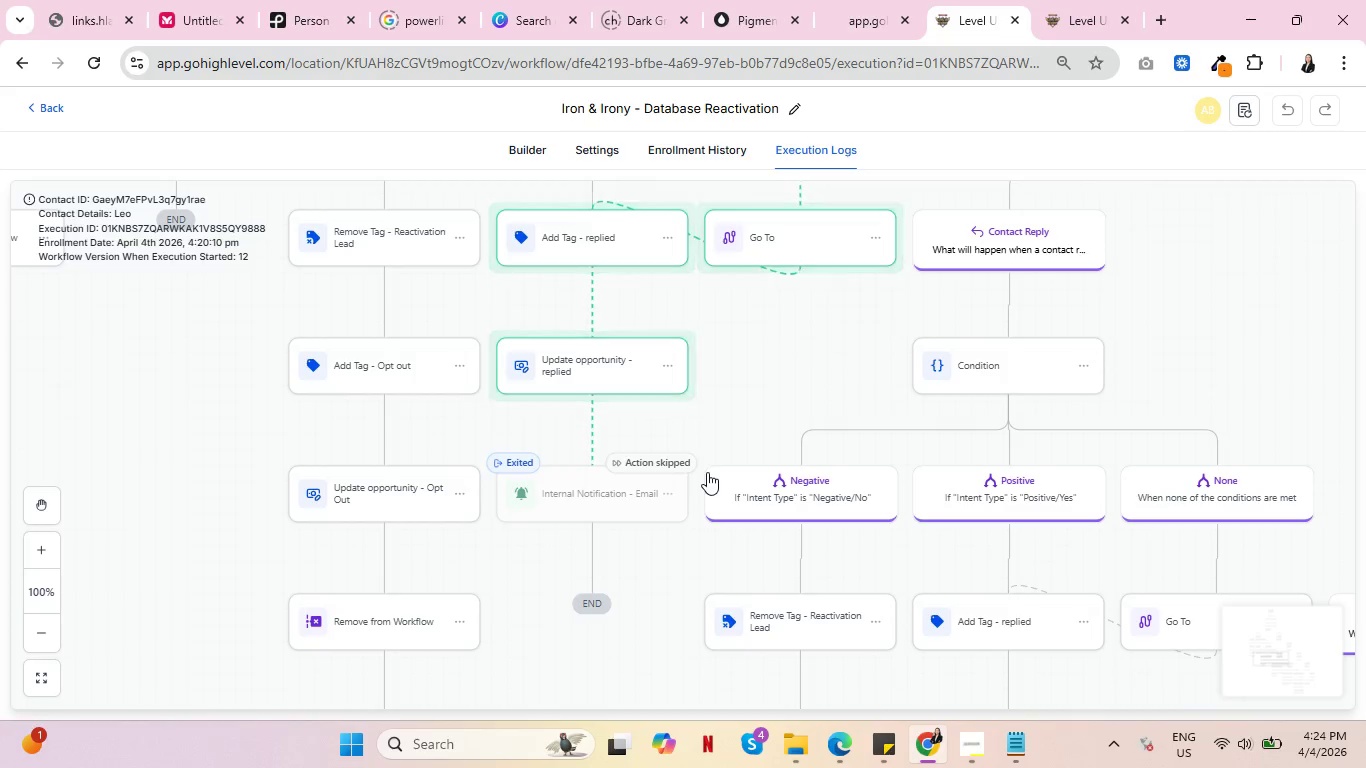 
scroll: coordinate [707, 472], scroll_direction: up, amount: 3.0
 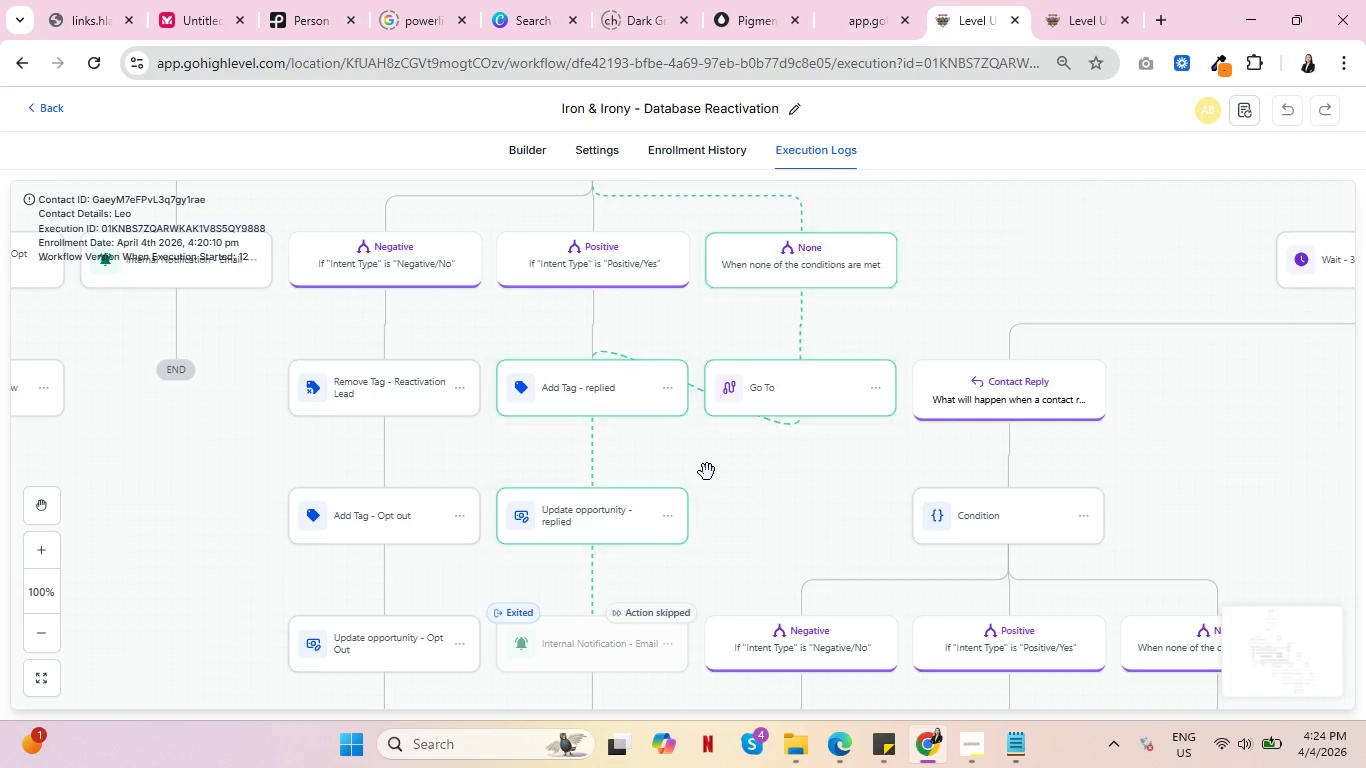 
left_click([378, 263])
 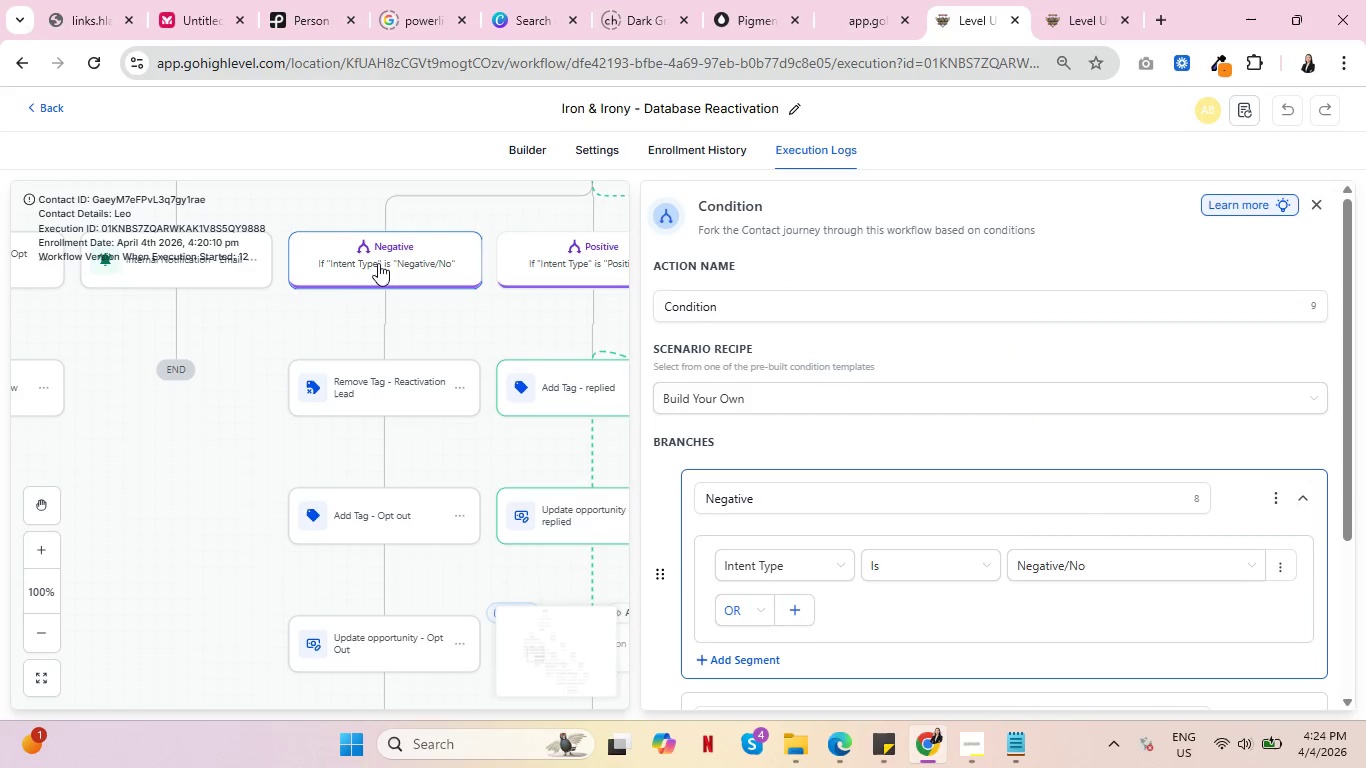 
scroll: coordinate [1105, 491], scroll_direction: down, amount: 3.0
 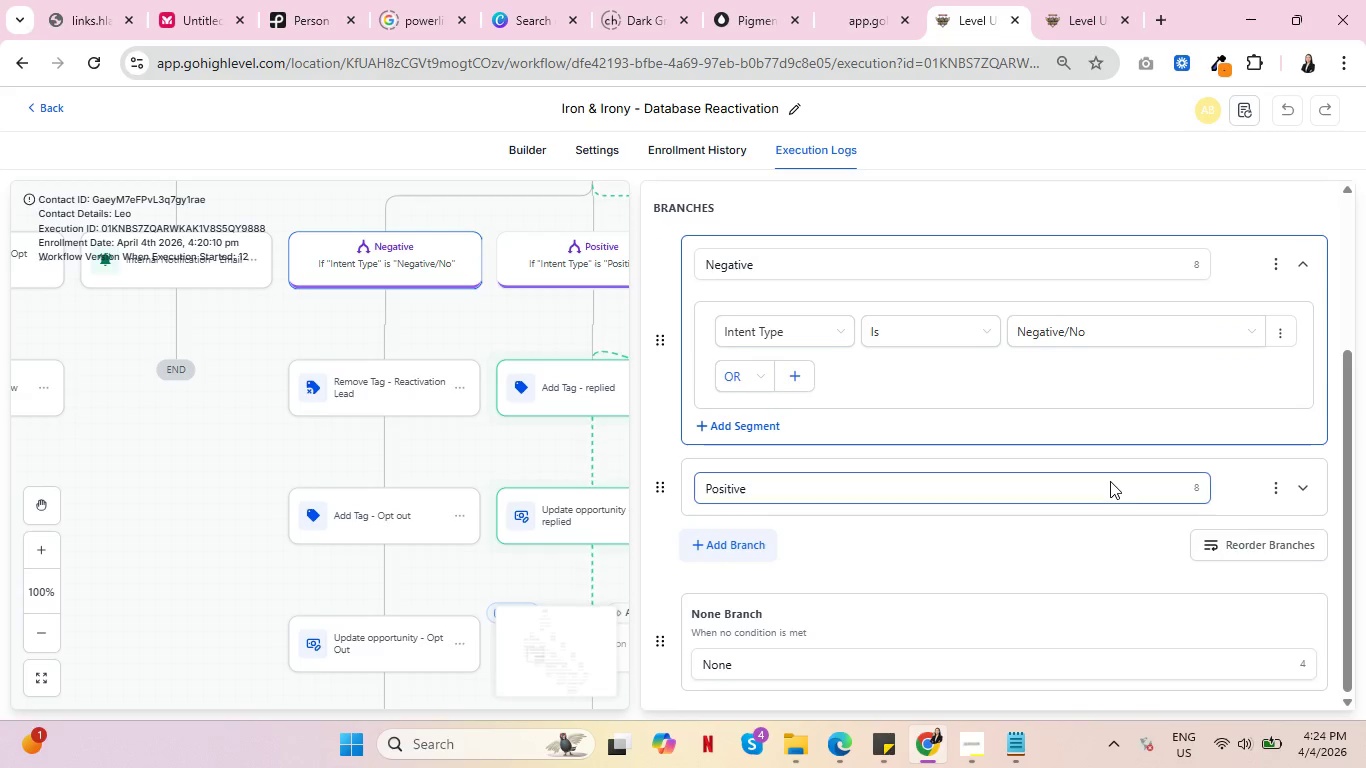 
scroll: coordinate [1109, 481], scroll_direction: up, amount: 5.0
 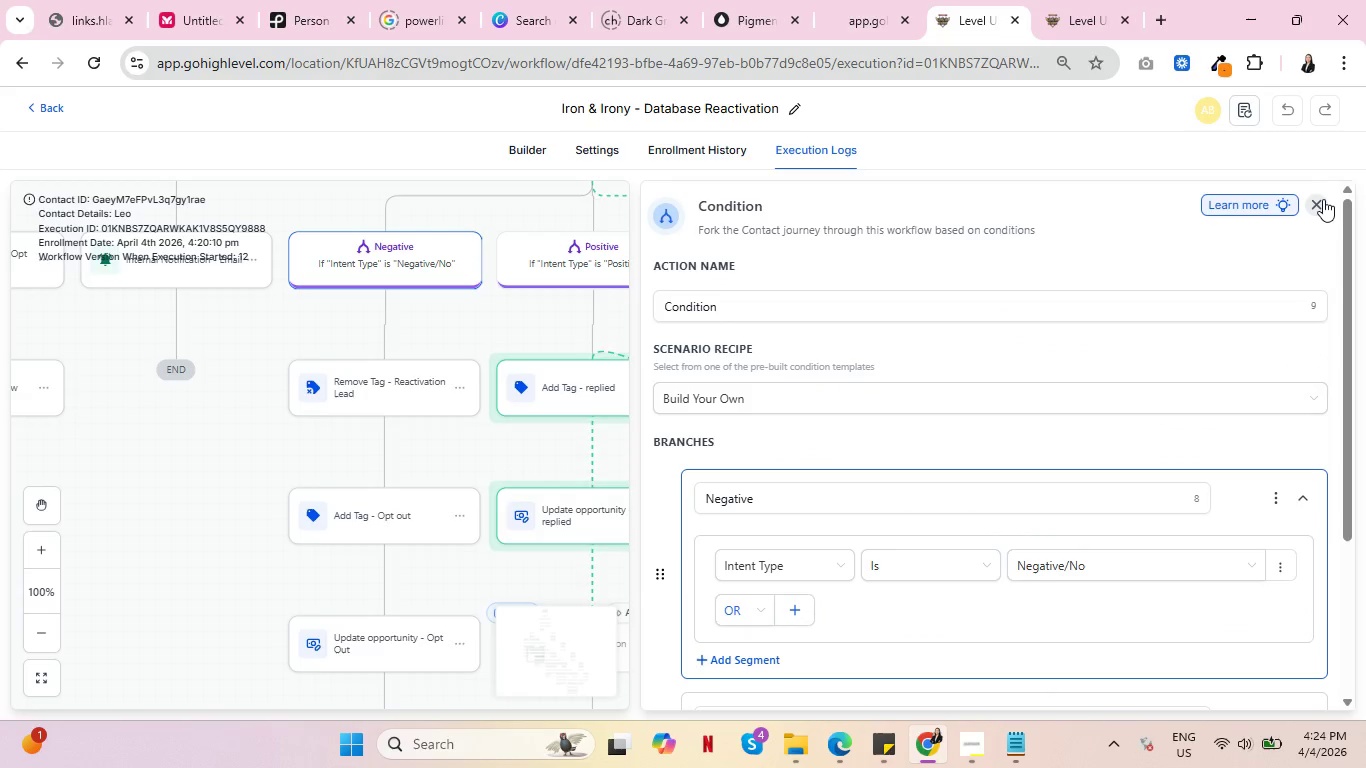 
left_click([1323, 199])
 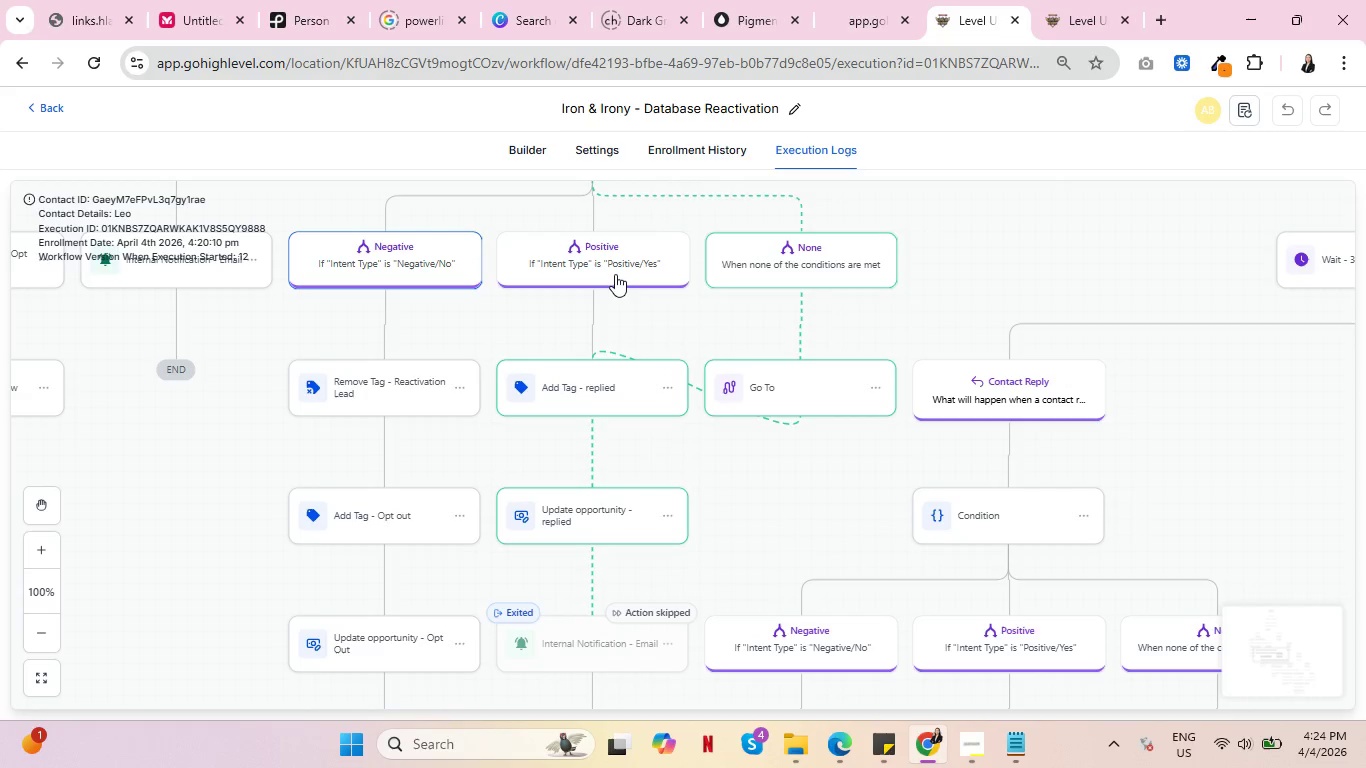 
left_click([615, 269])
 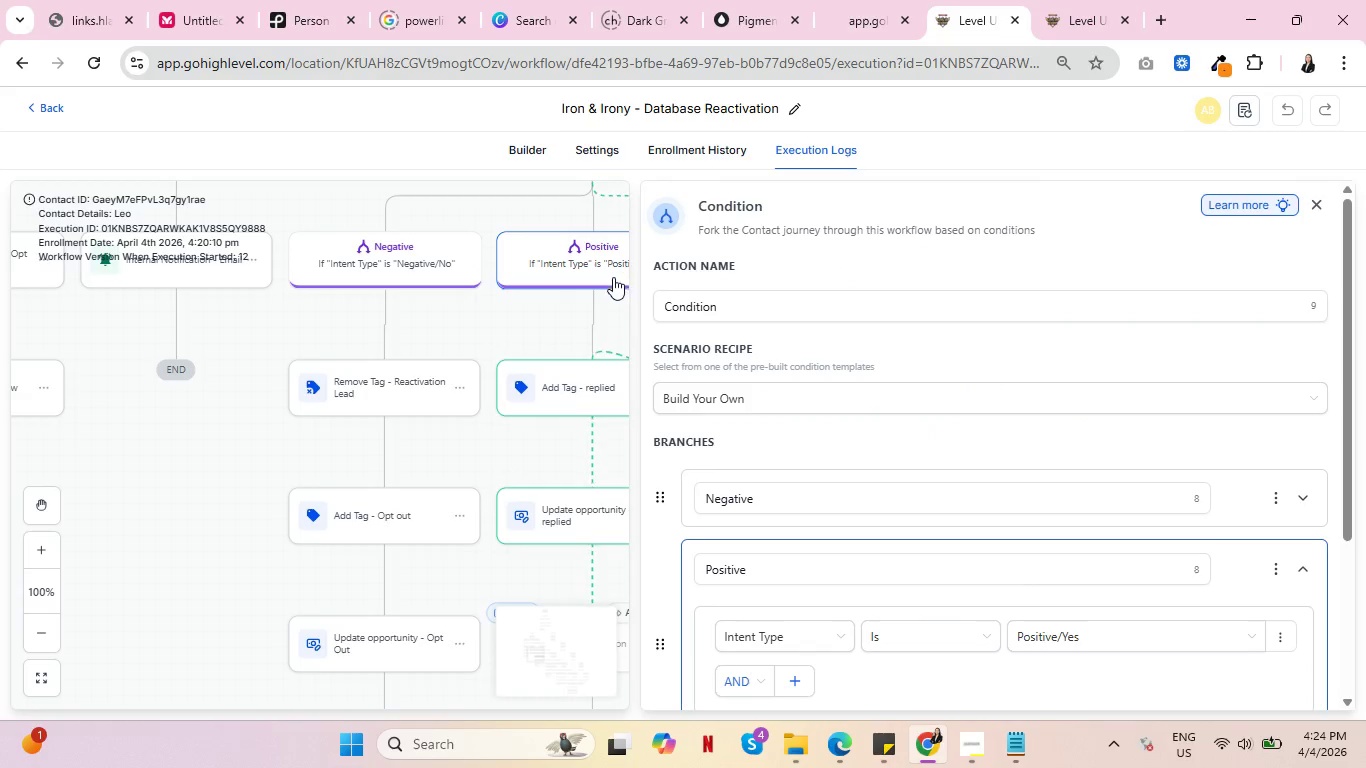 
scroll: coordinate [1080, 533], scroll_direction: none, amount: 0.0
 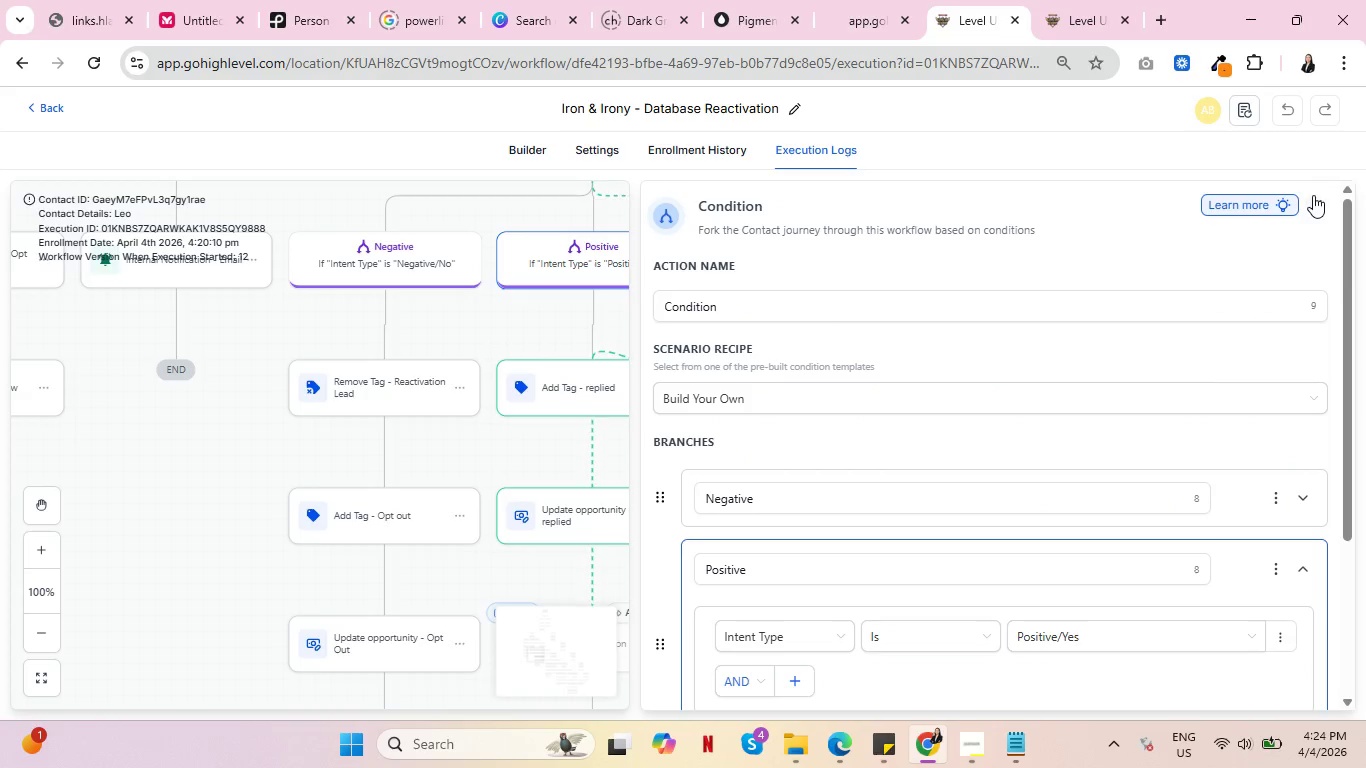 
left_click([1320, 198])
 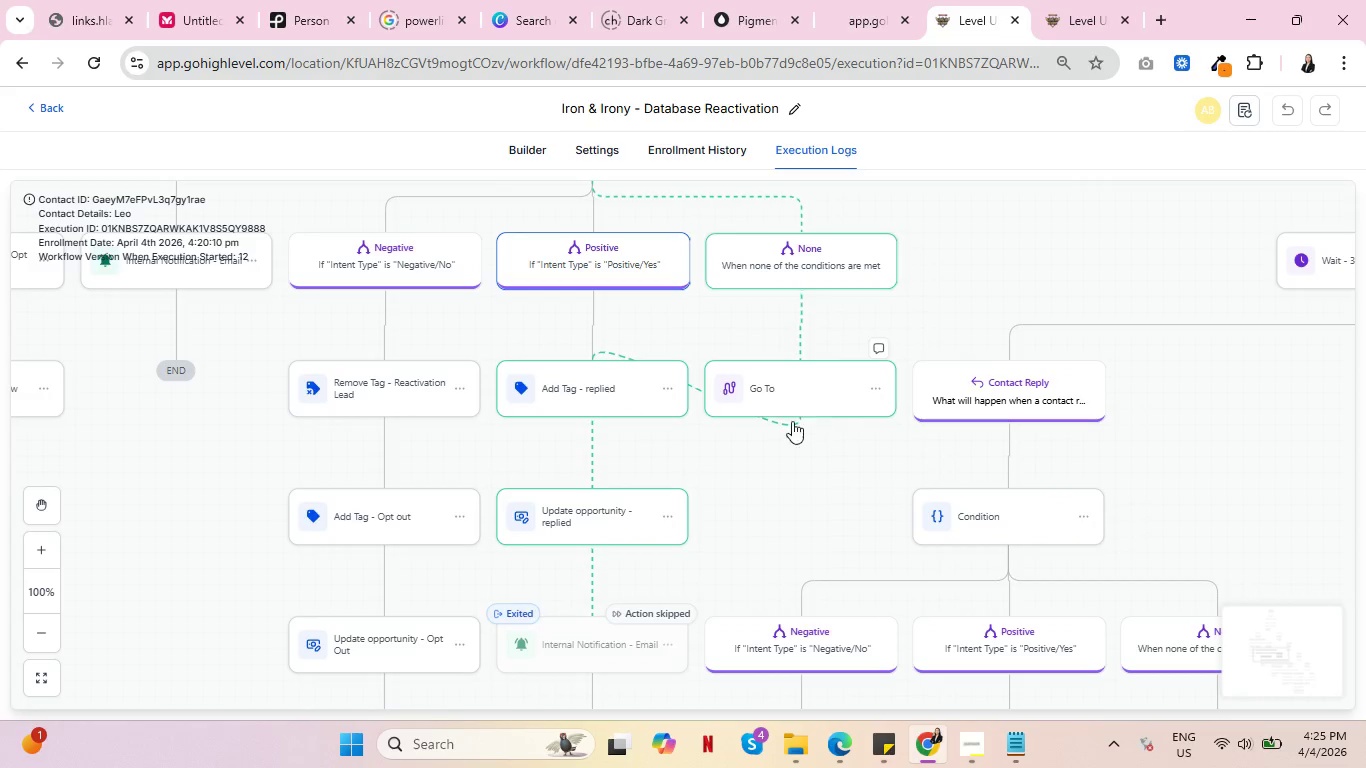 
left_click([819, 264])
 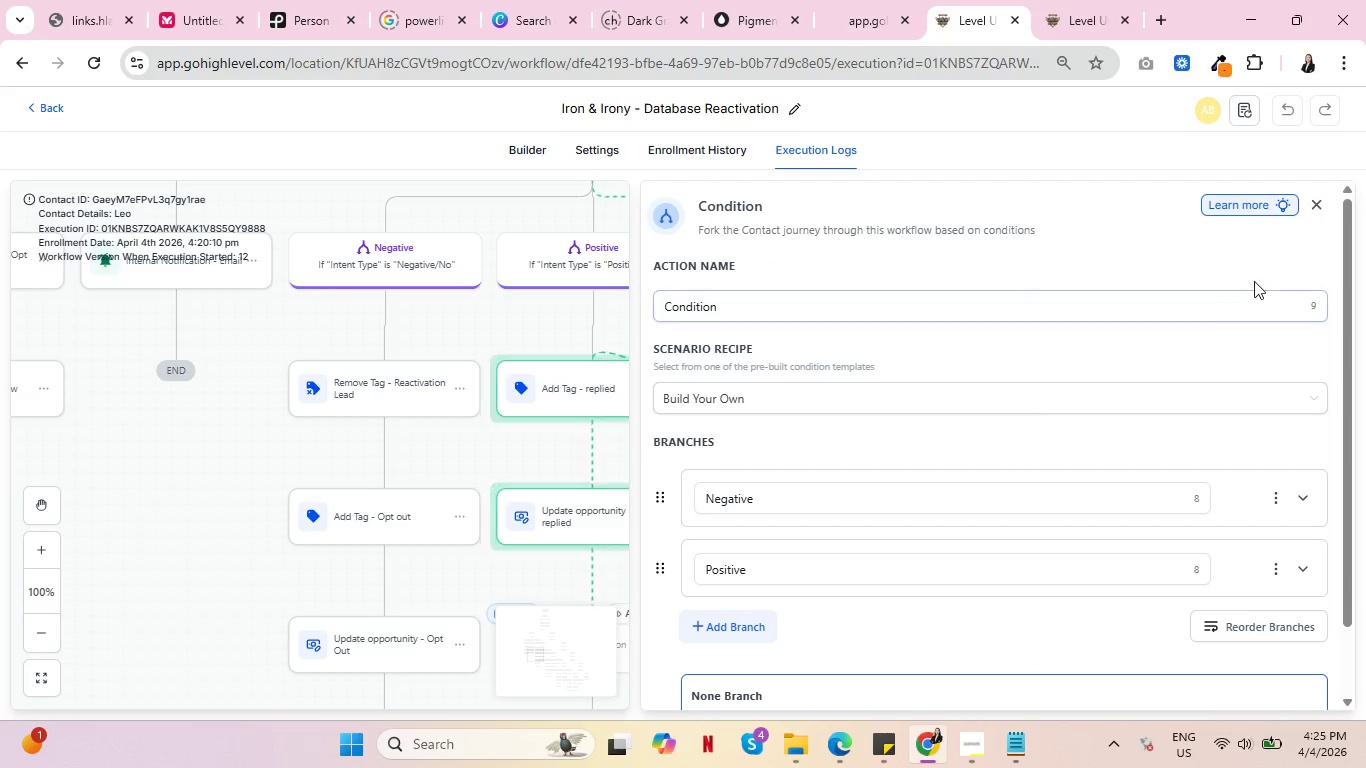 
left_click([1320, 198])
 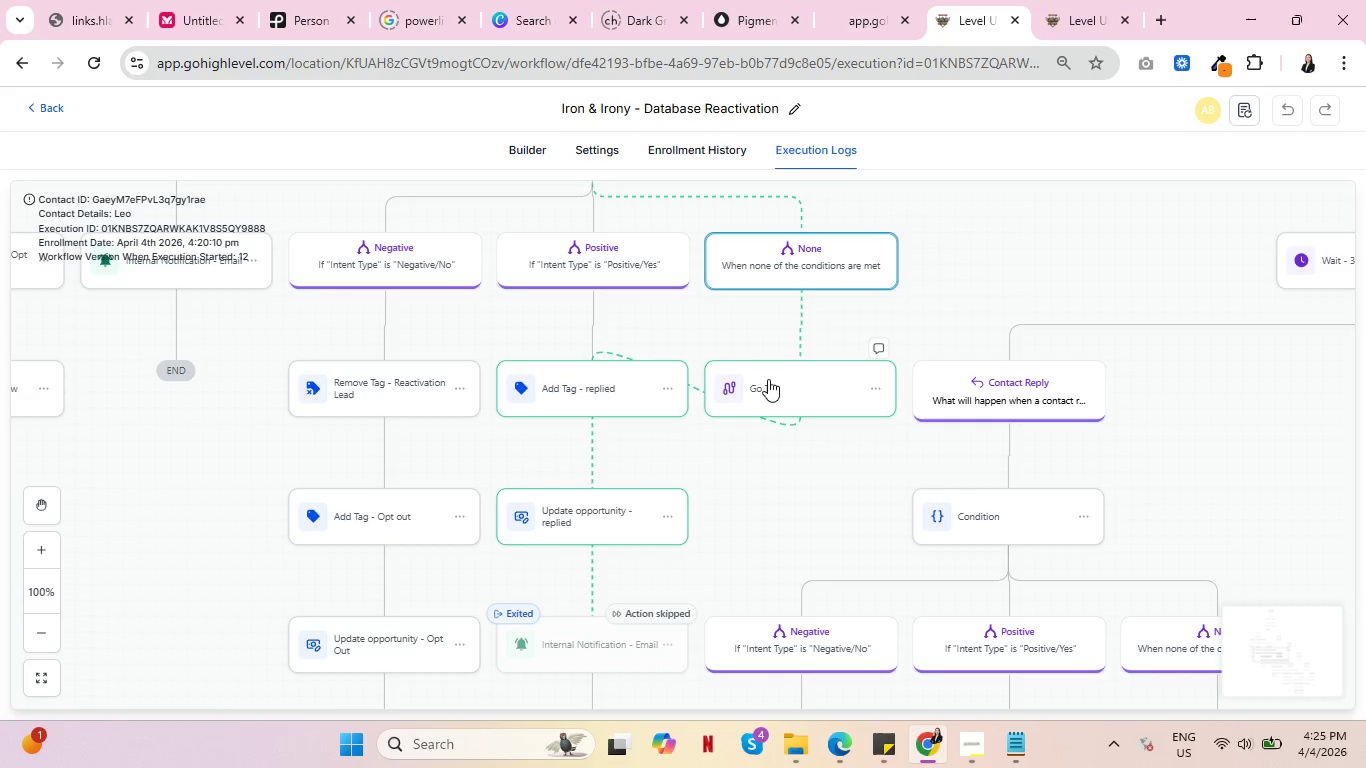 
wait(17.03)
 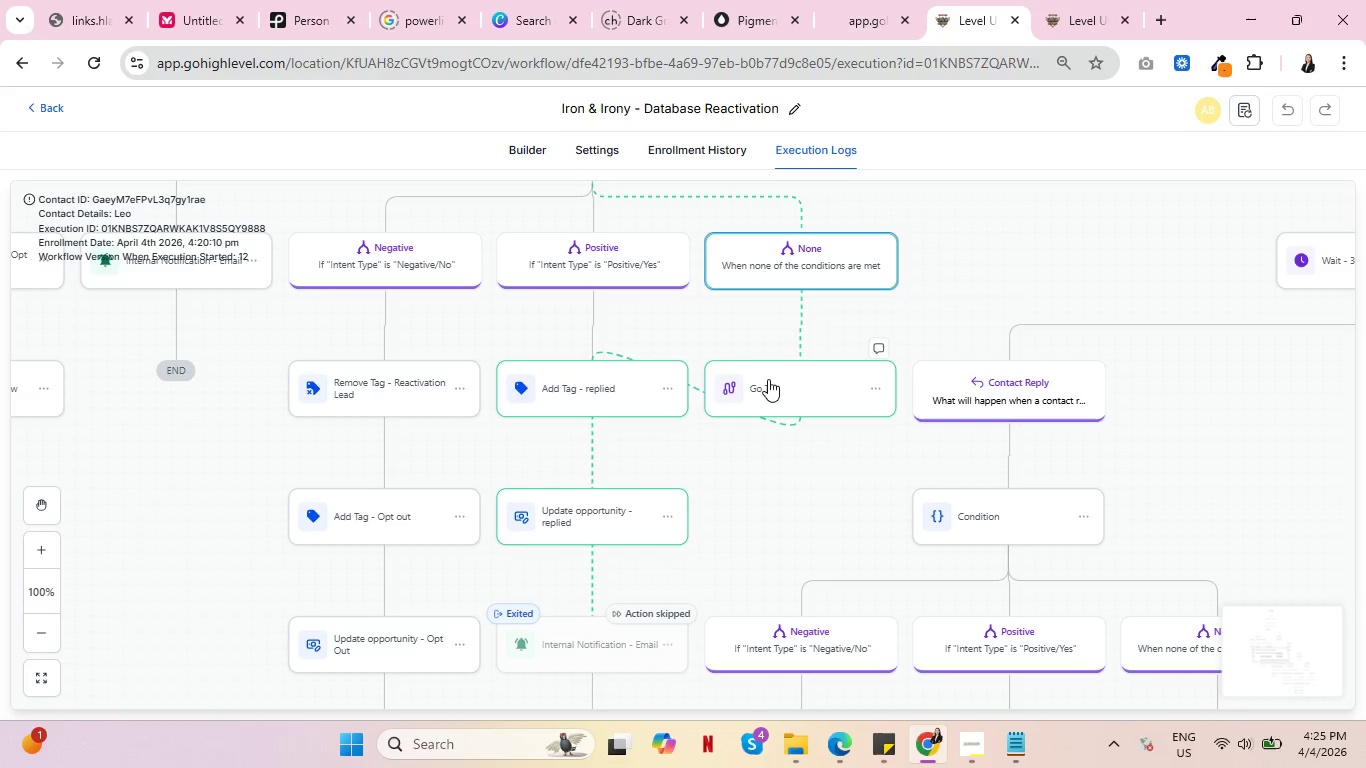 
key(Control+ControlLeft)
 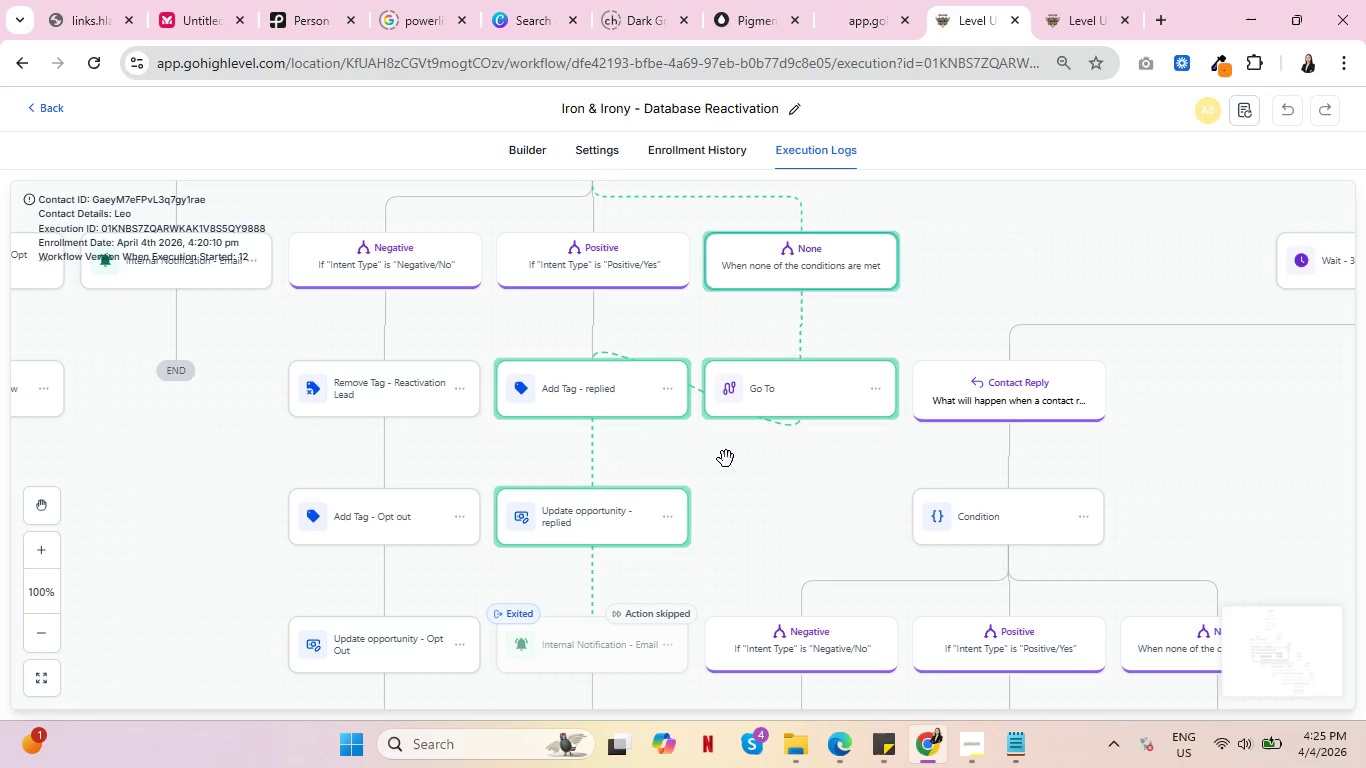 
key(Control+ControlLeft)
 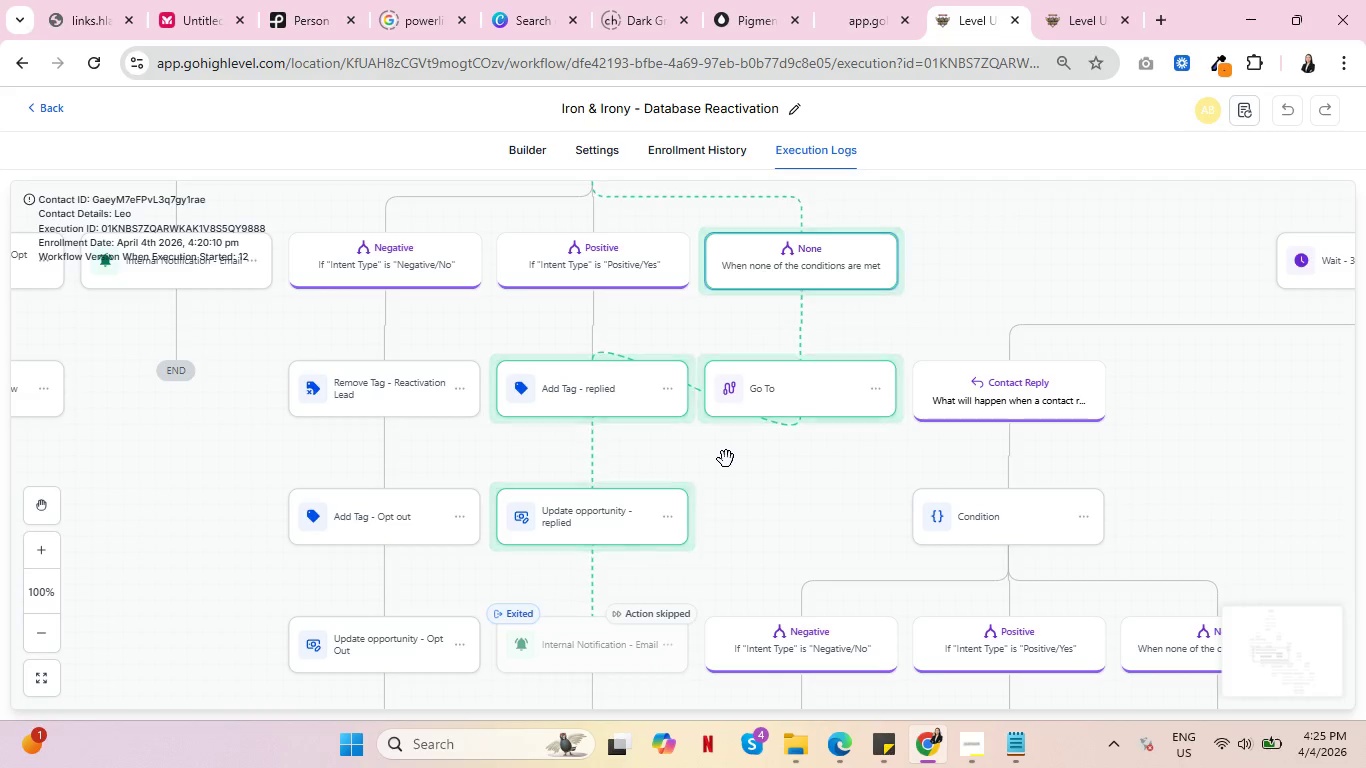 
key(Control+ControlLeft)
 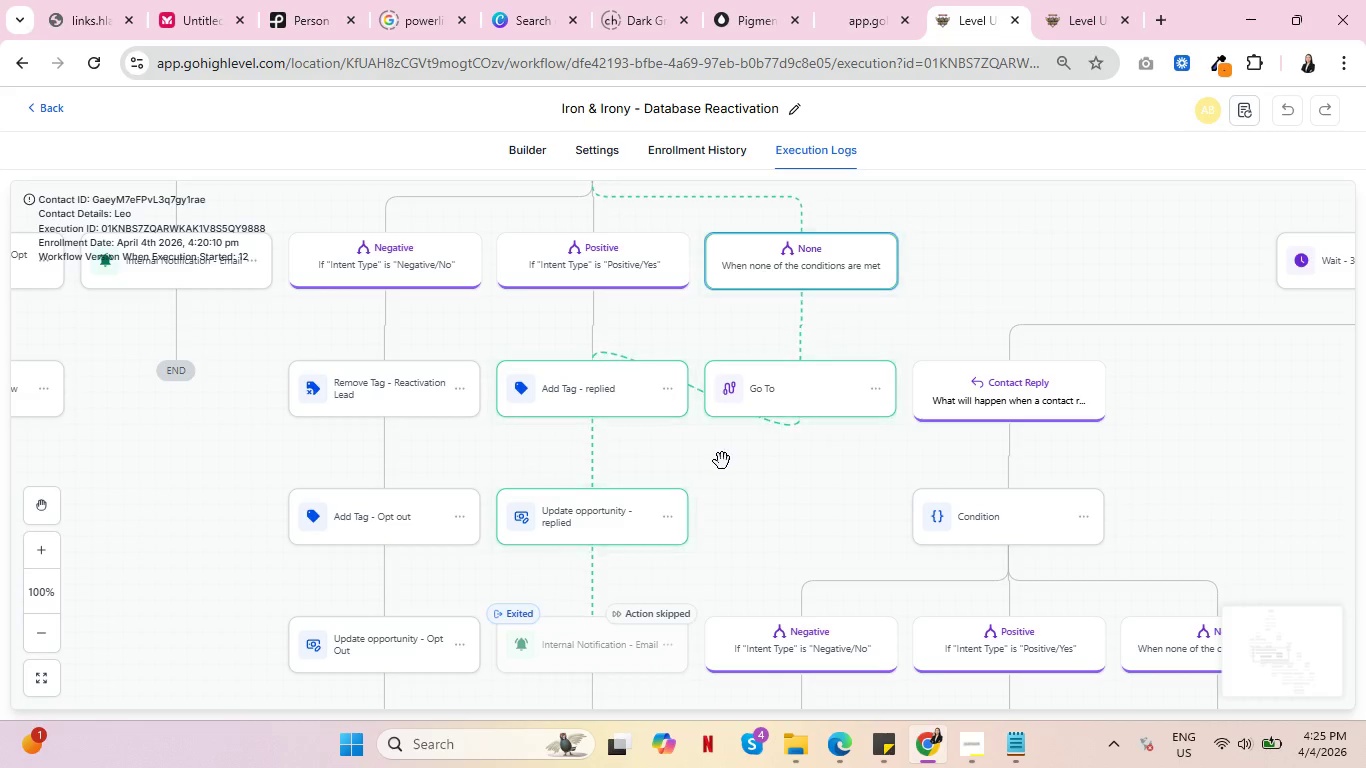 
key(Control+ControlLeft)
 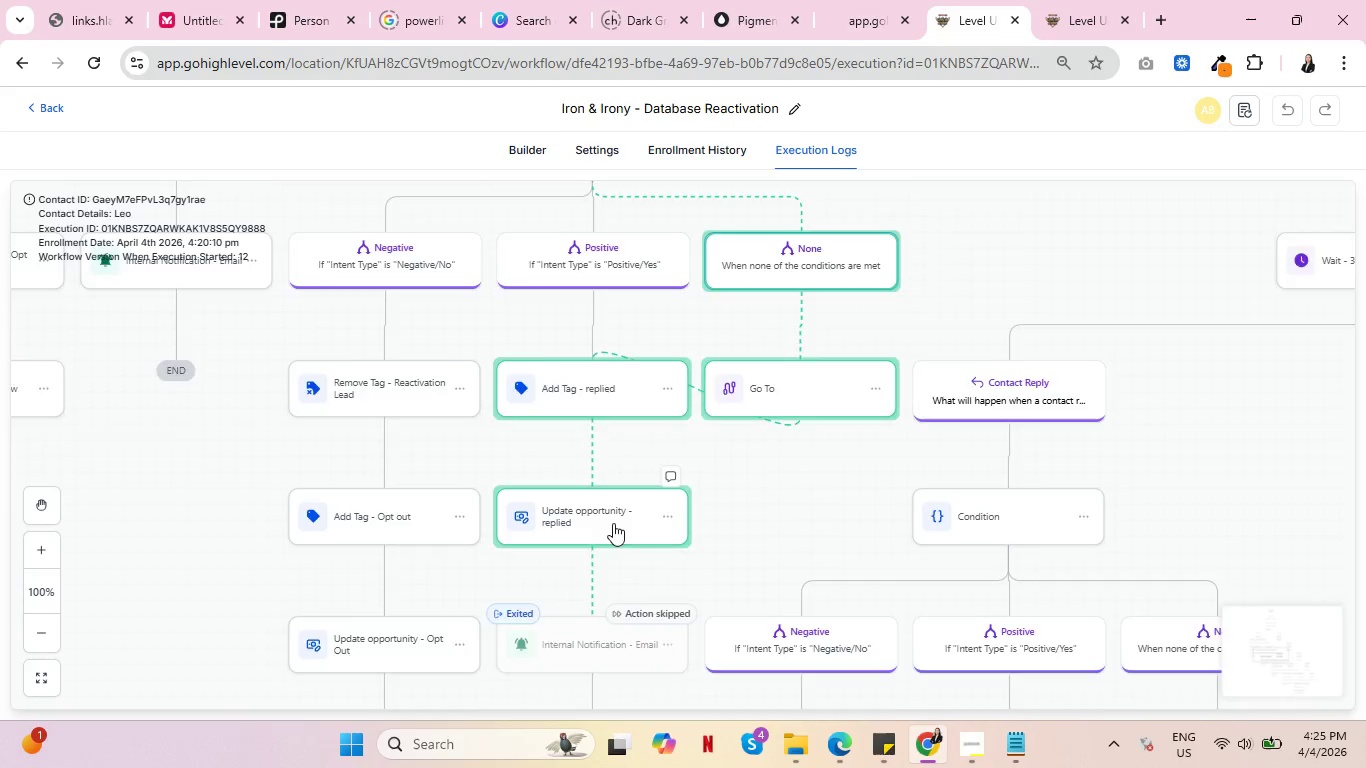 
key(Control+ControlLeft)
 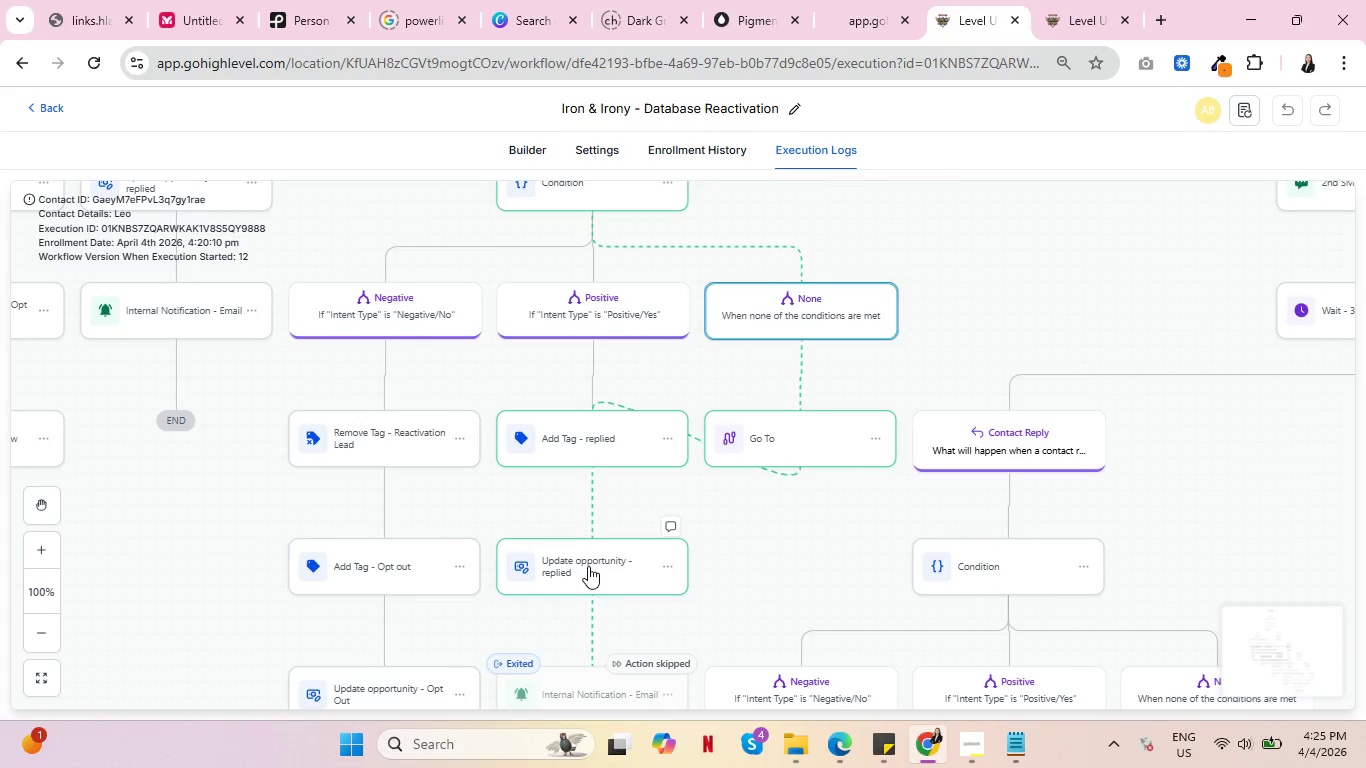 
scroll: coordinate [588, 566], scroll_direction: up, amount: 1.0
 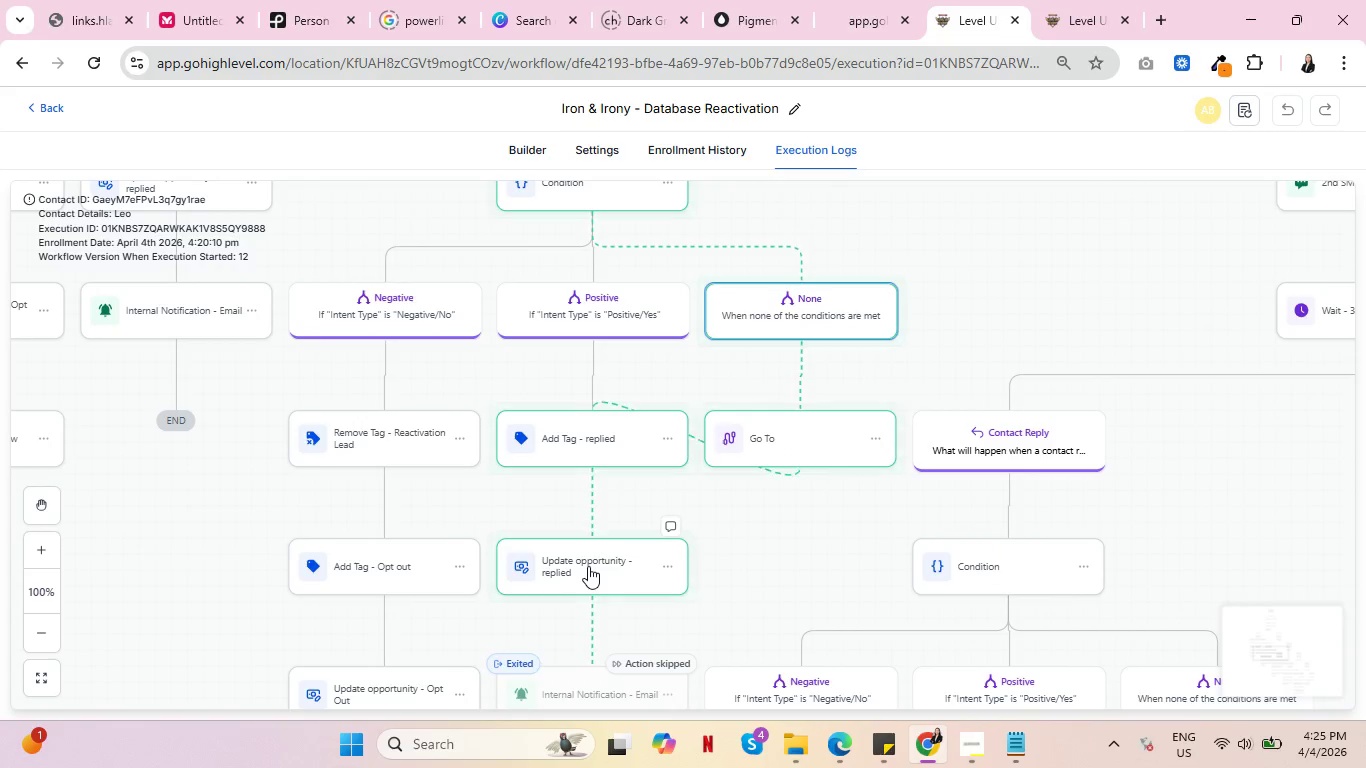 
key(Control+ControlLeft)
 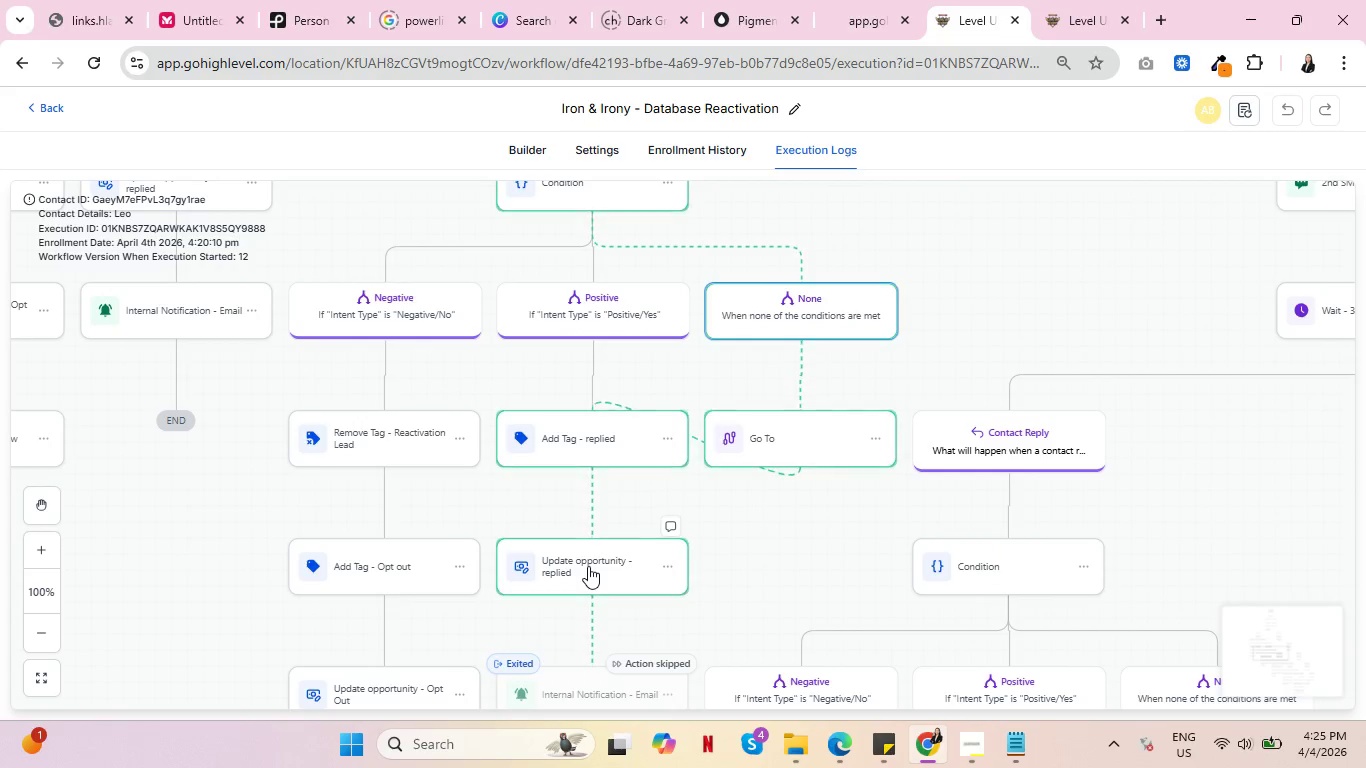 
key(Control+ControlLeft)
 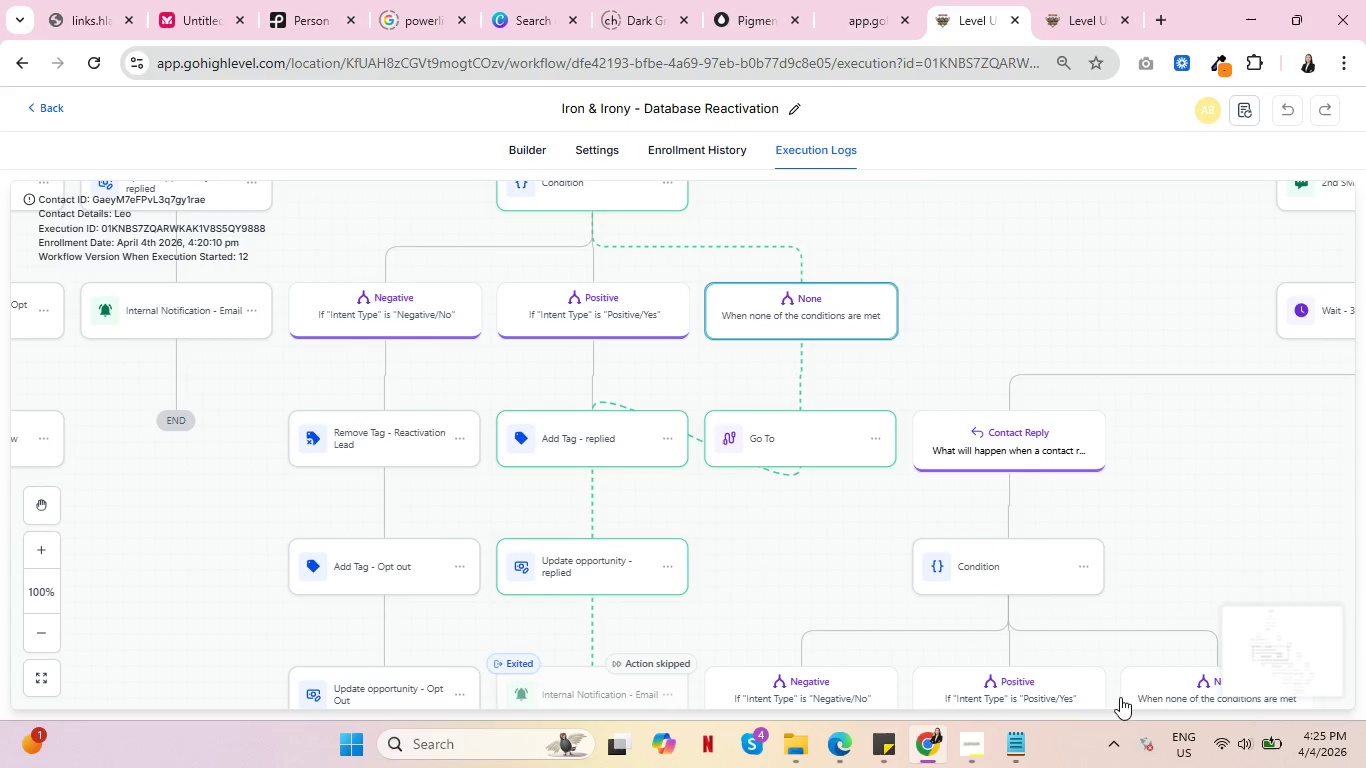 
key(Control+ControlLeft)
 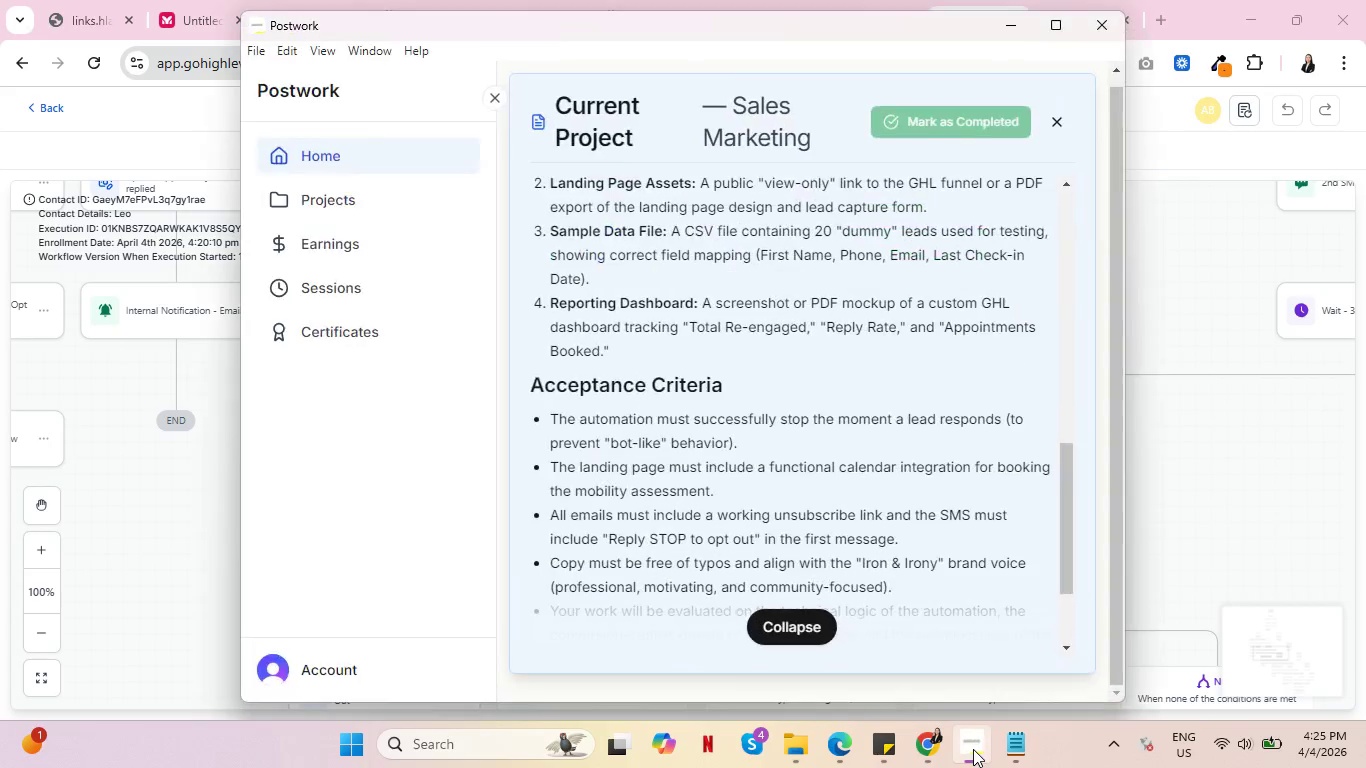 
key(Control+ControlLeft)